 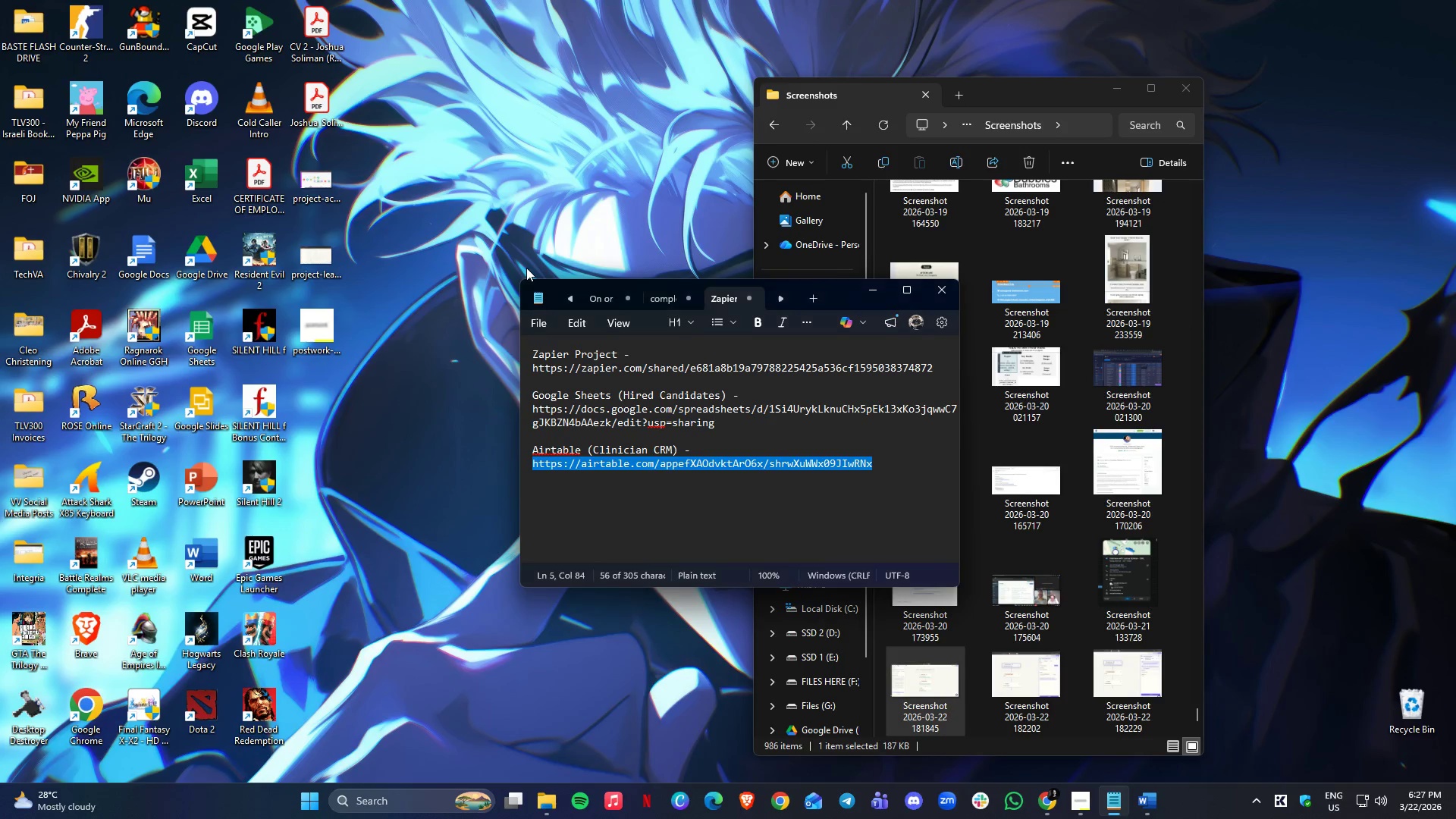 
left_click([547, 802])
 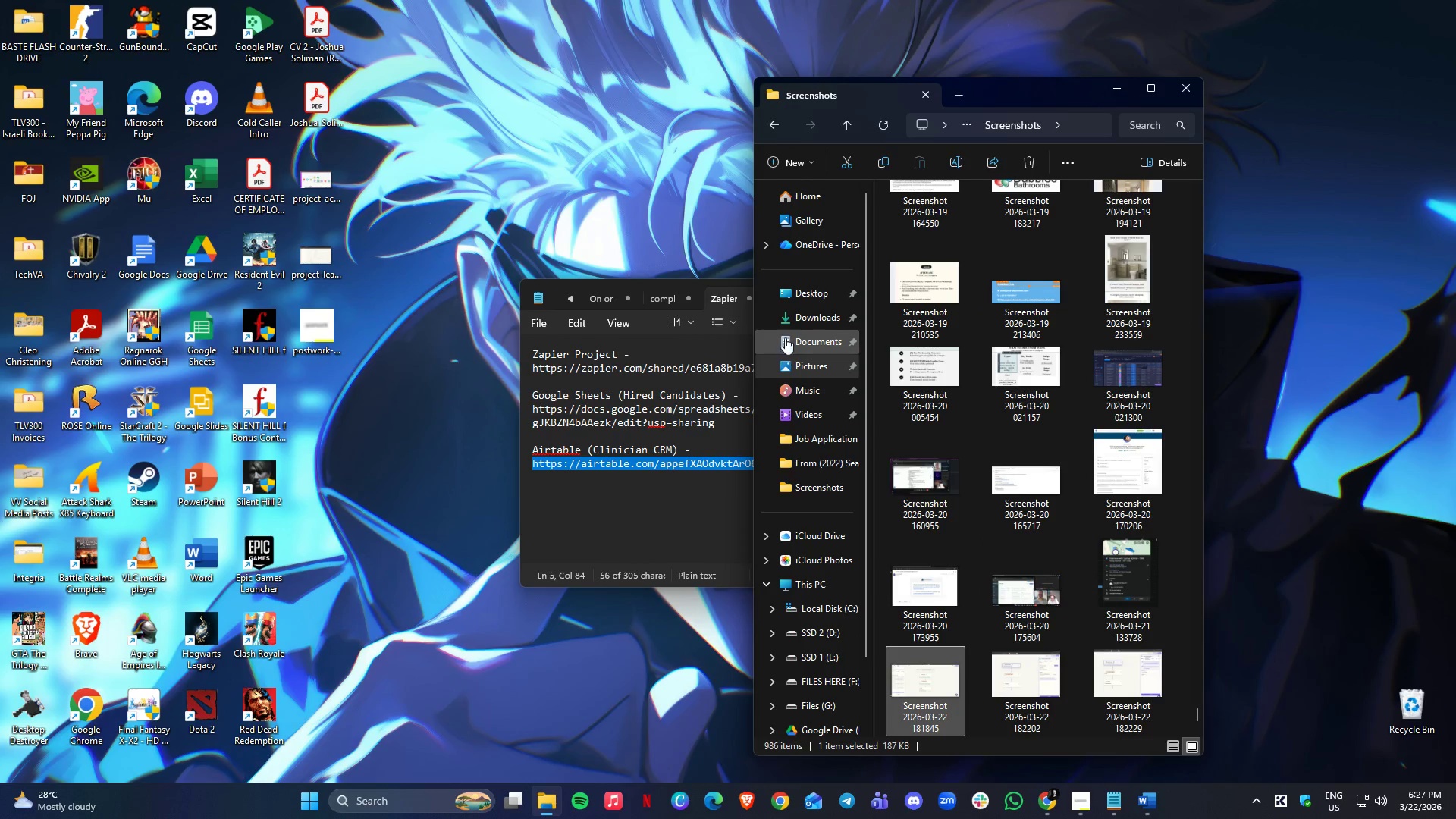 
left_click([807, 316])
 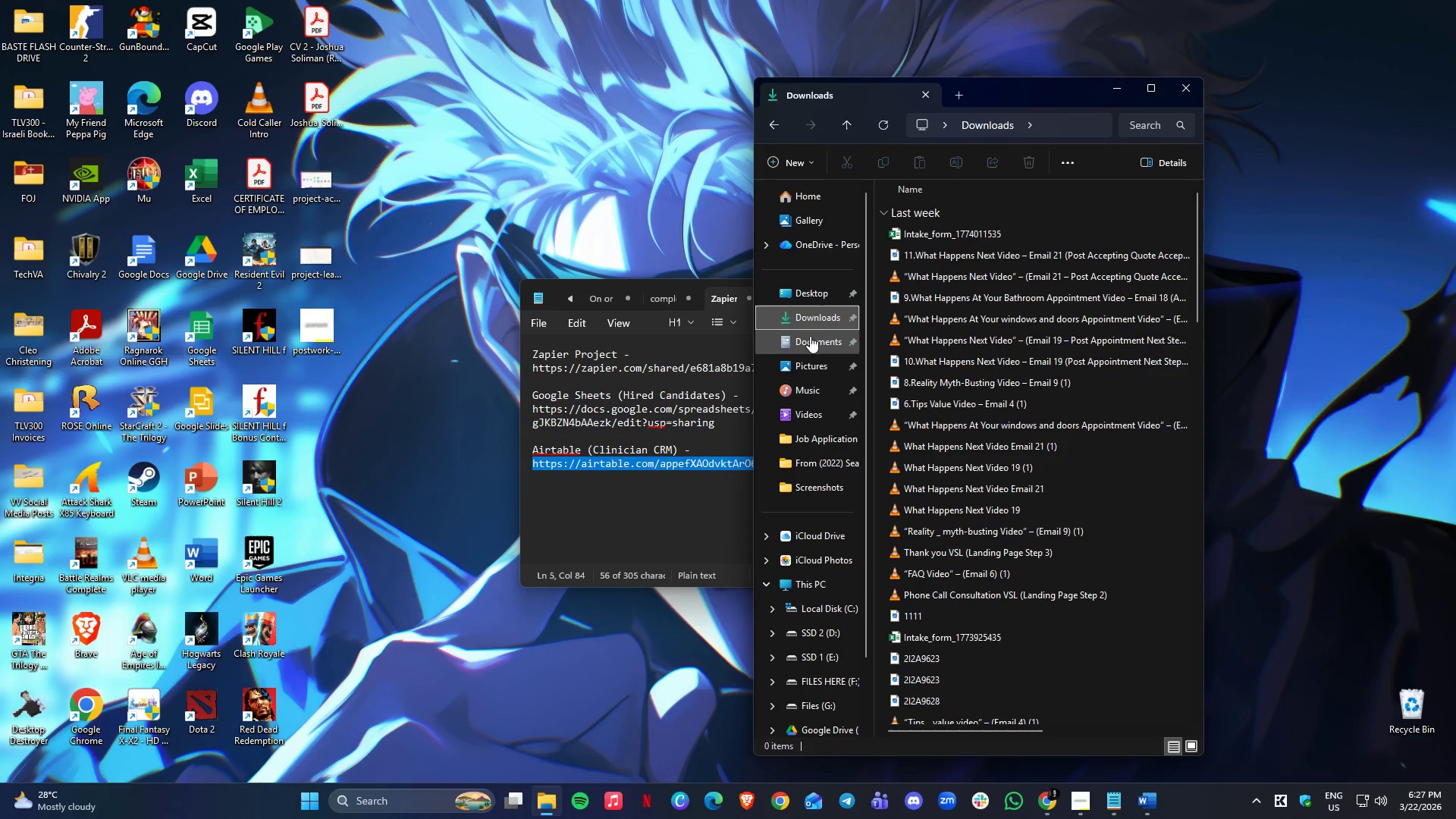 
left_click([810, 336])
 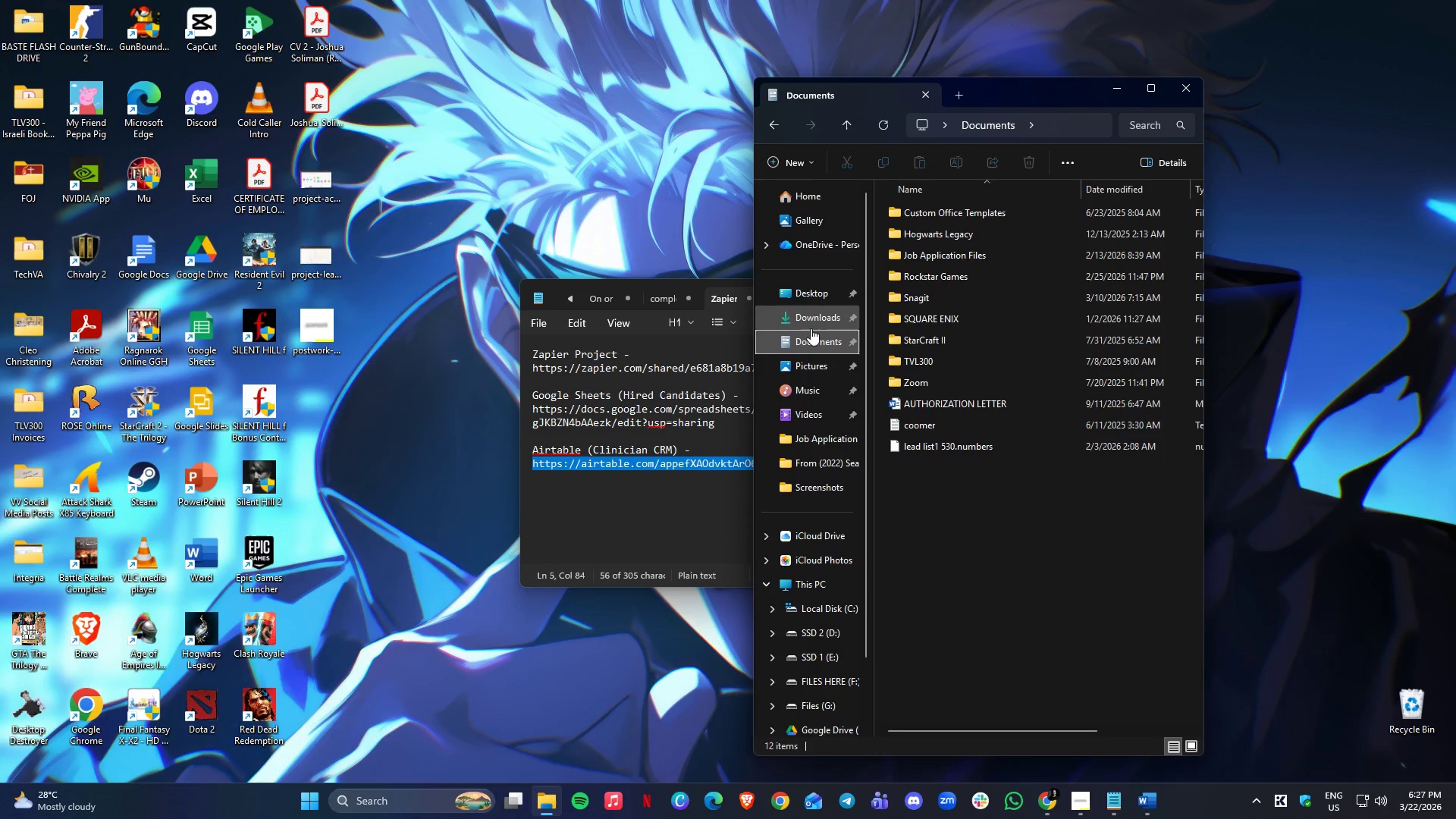 
left_click([813, 296])
 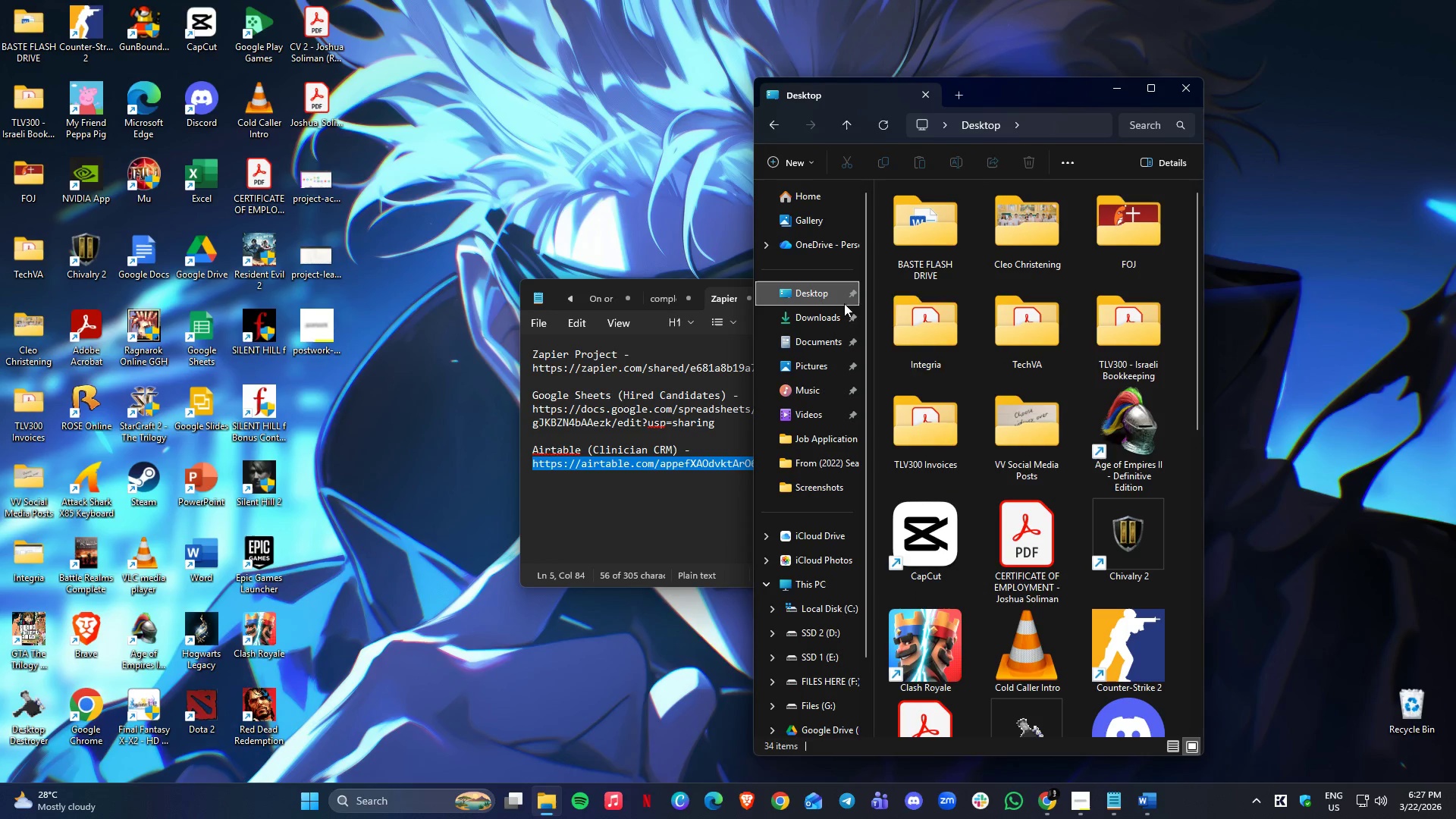 
left_click([1027, 396])
 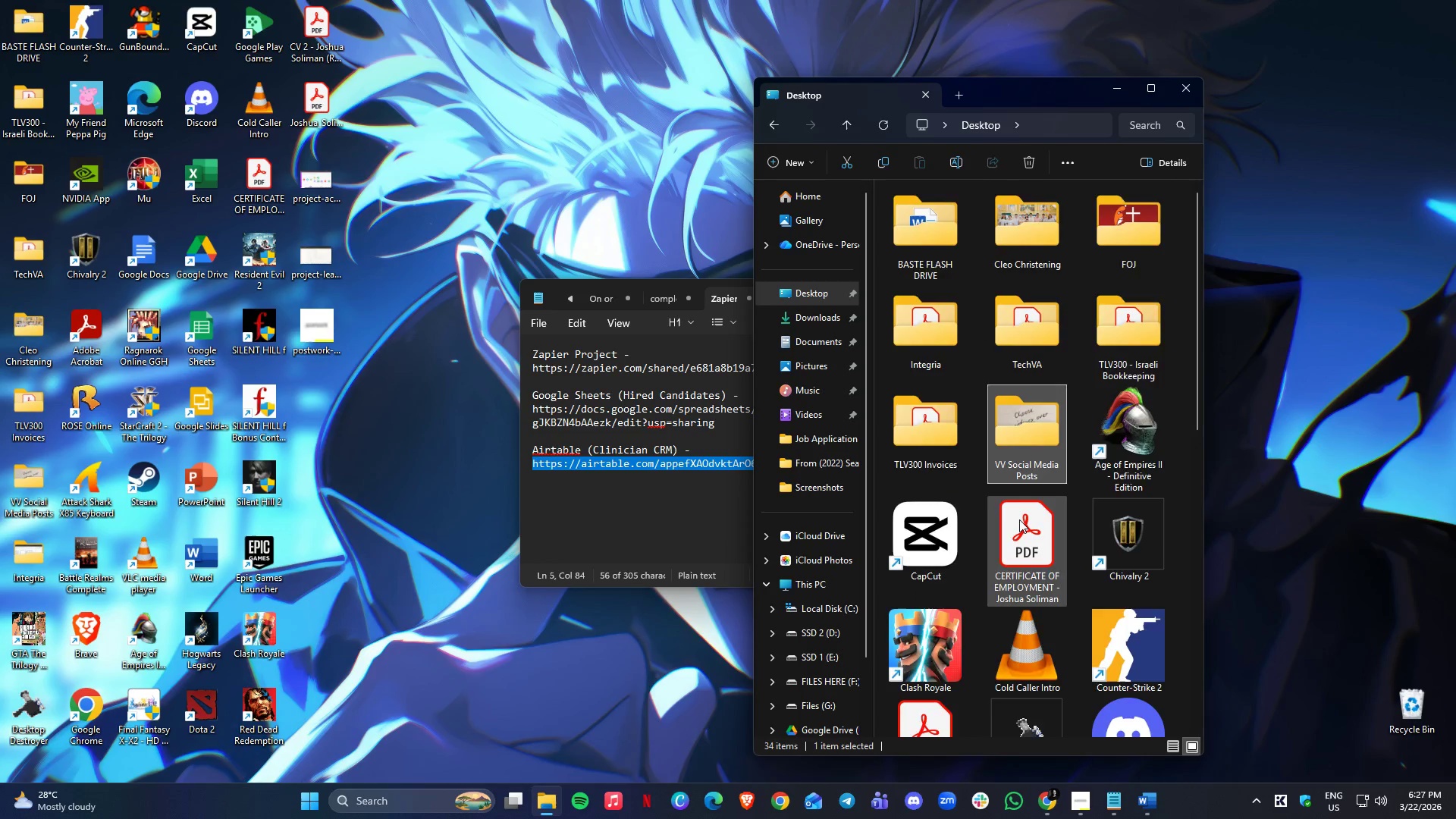 
scroll: coordinate [1019, 519], scroll_direction: down, amount: 2.0
 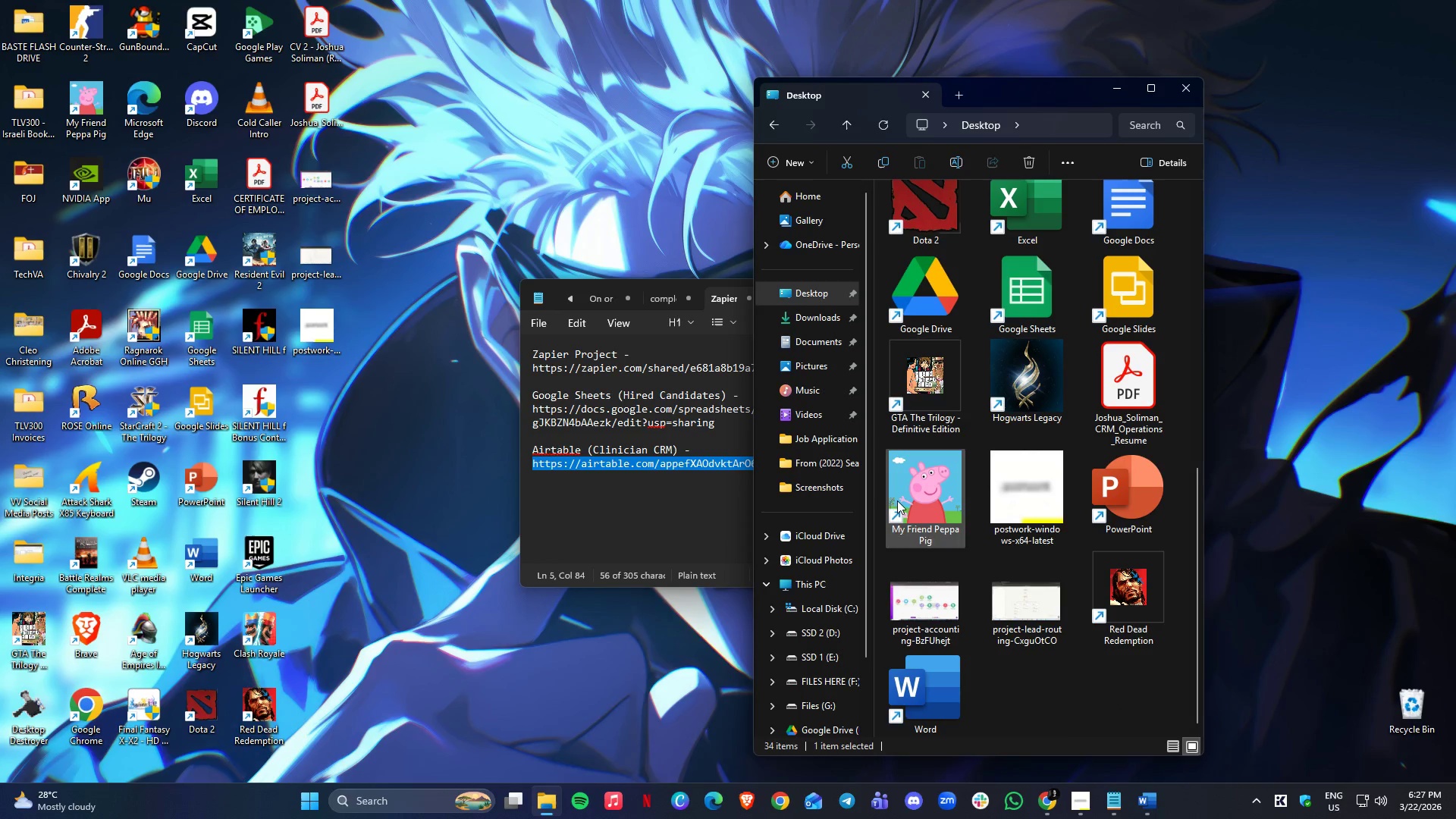 
left_click([822, 537])
 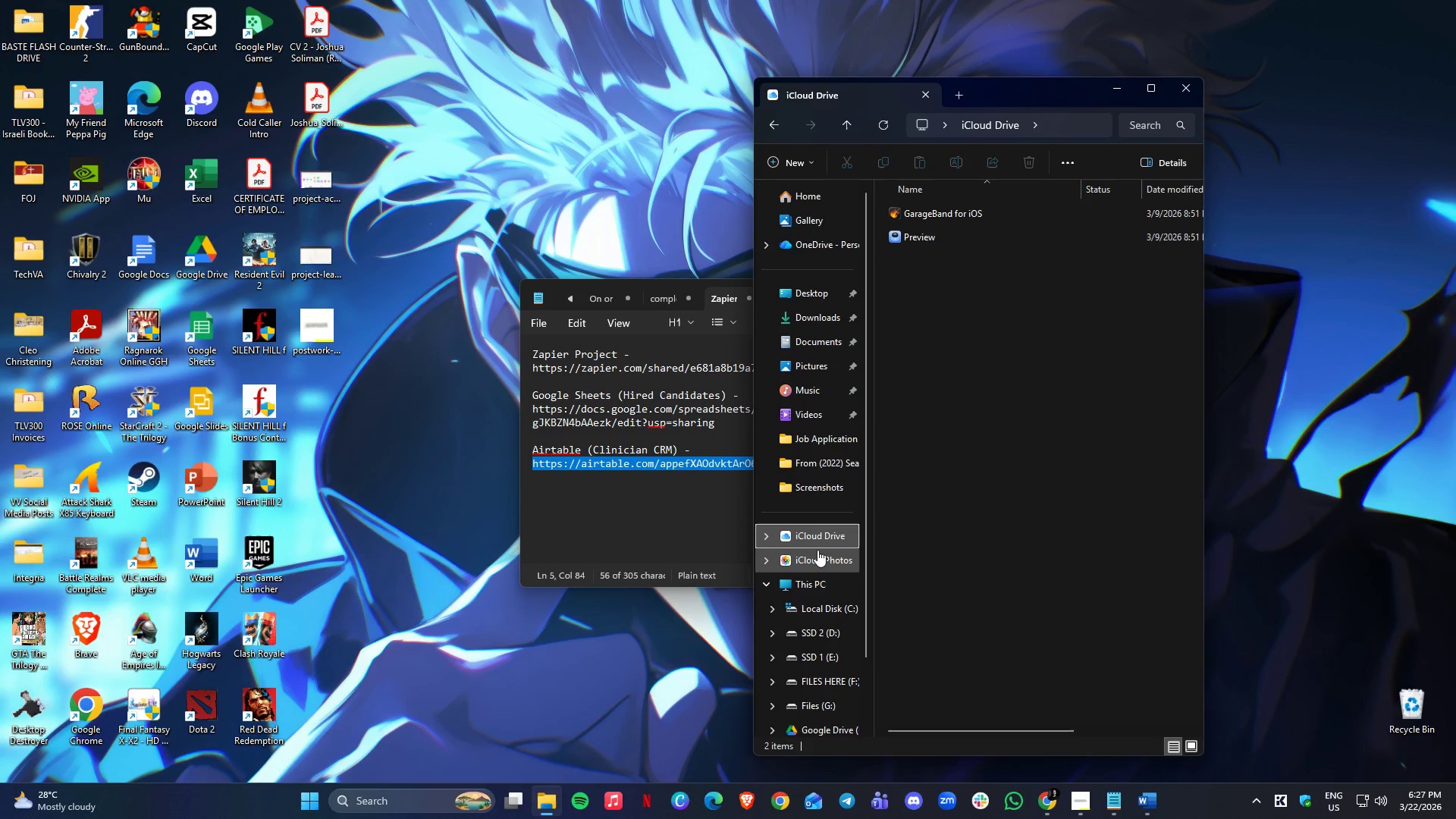 
left_click([817, 558])
 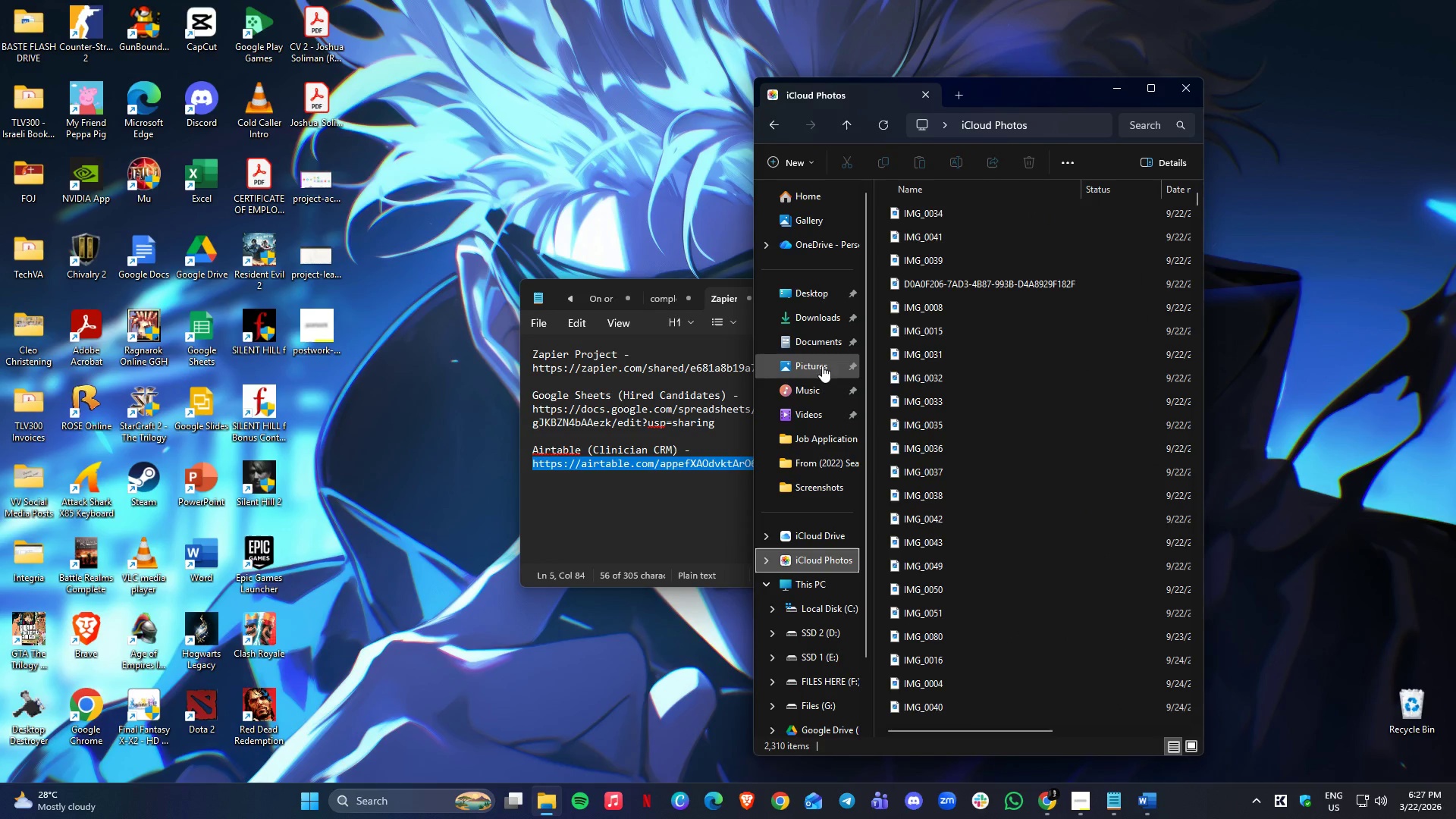 
left_click([822, 249])
 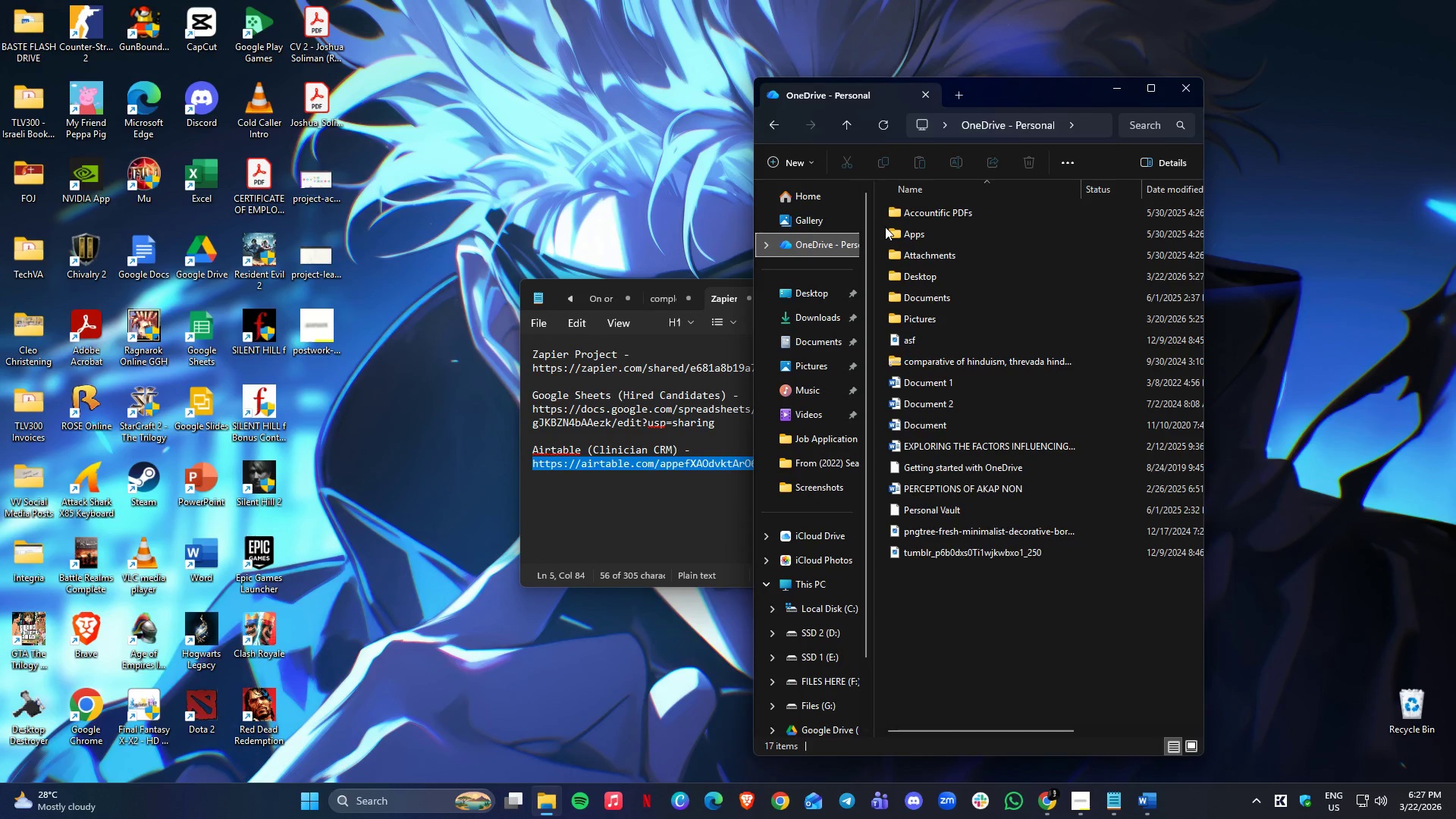 
double_click([913, 275])
 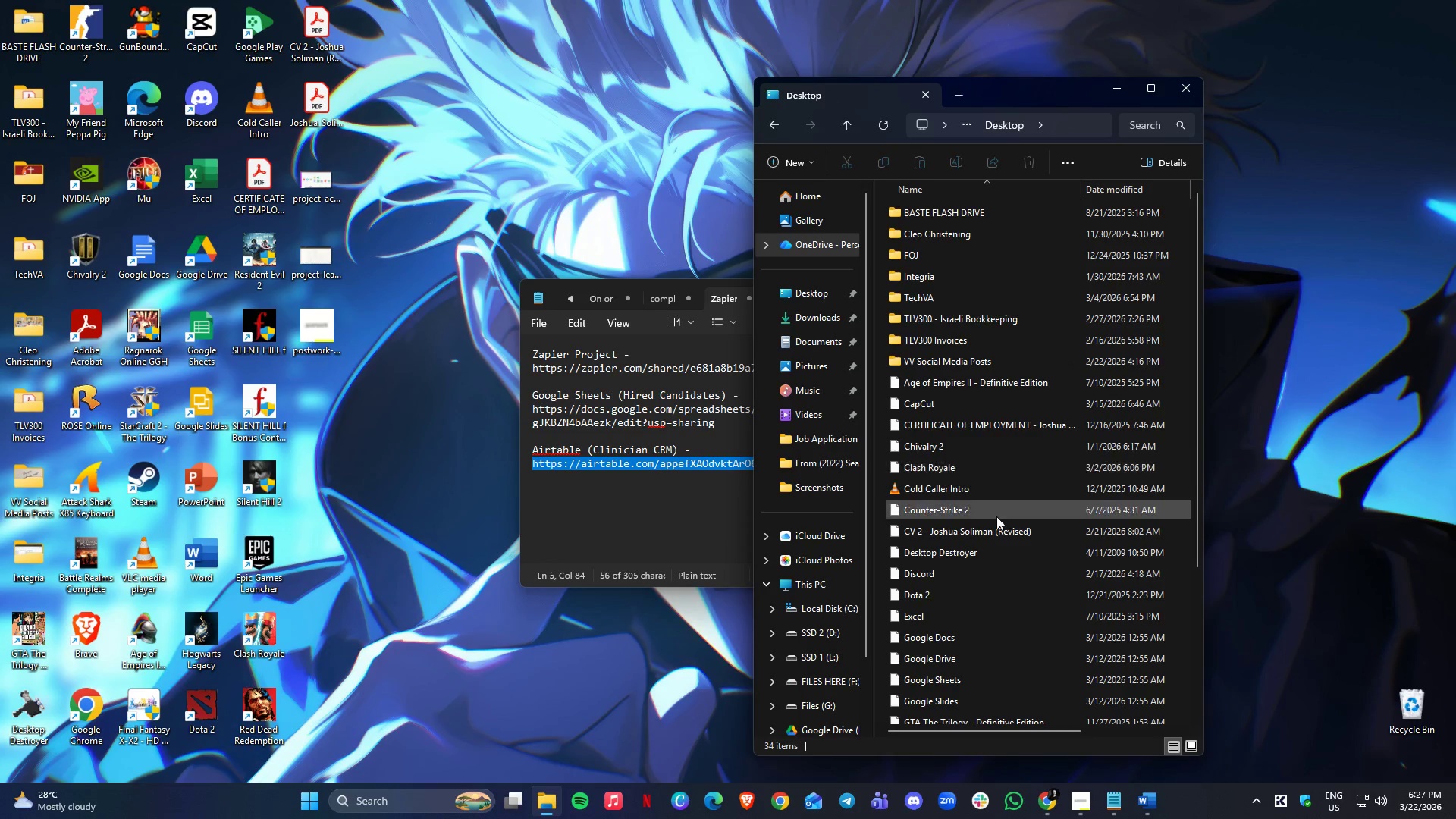 
left_click([996, 516])
 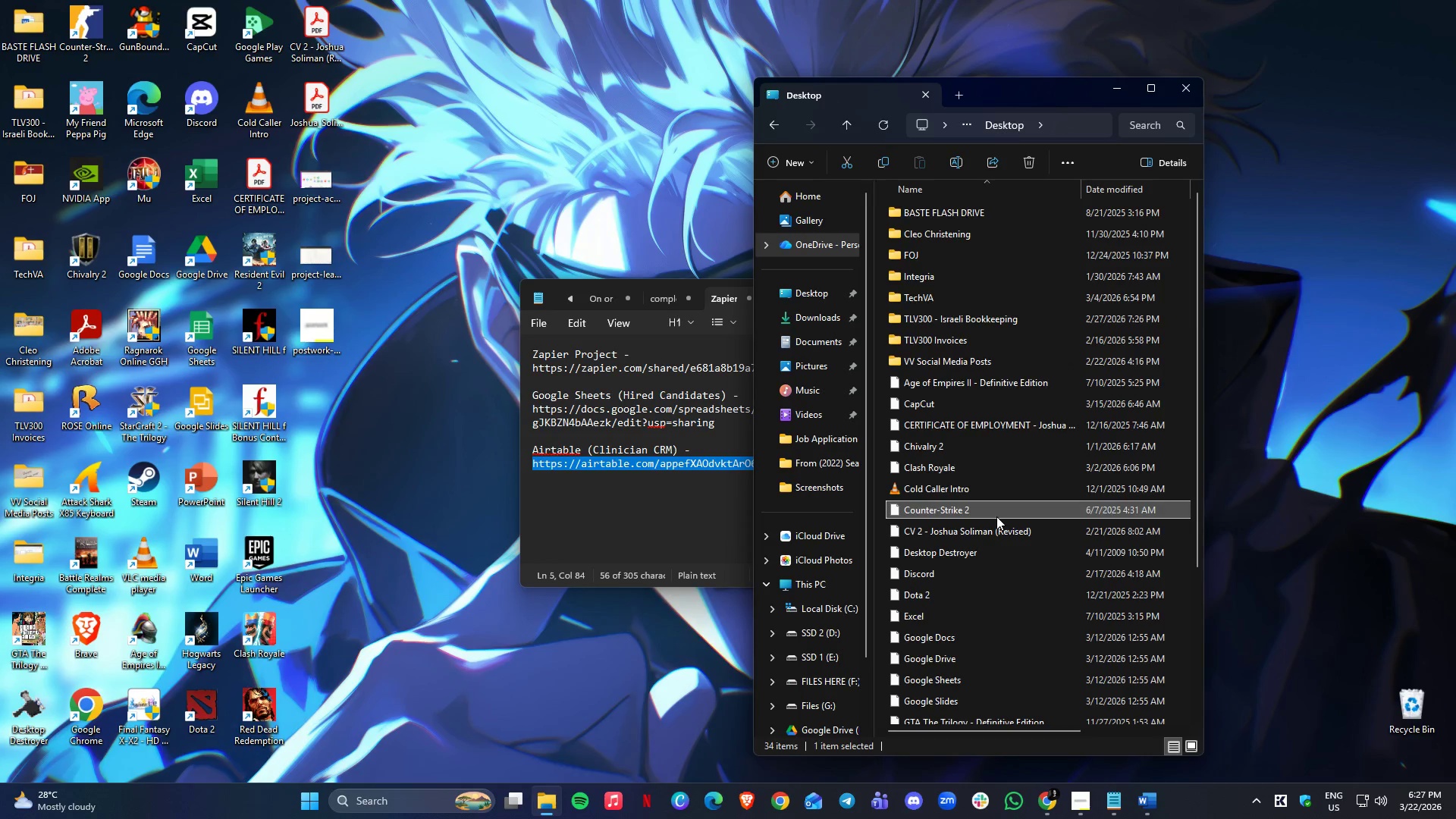 
type(pro)
 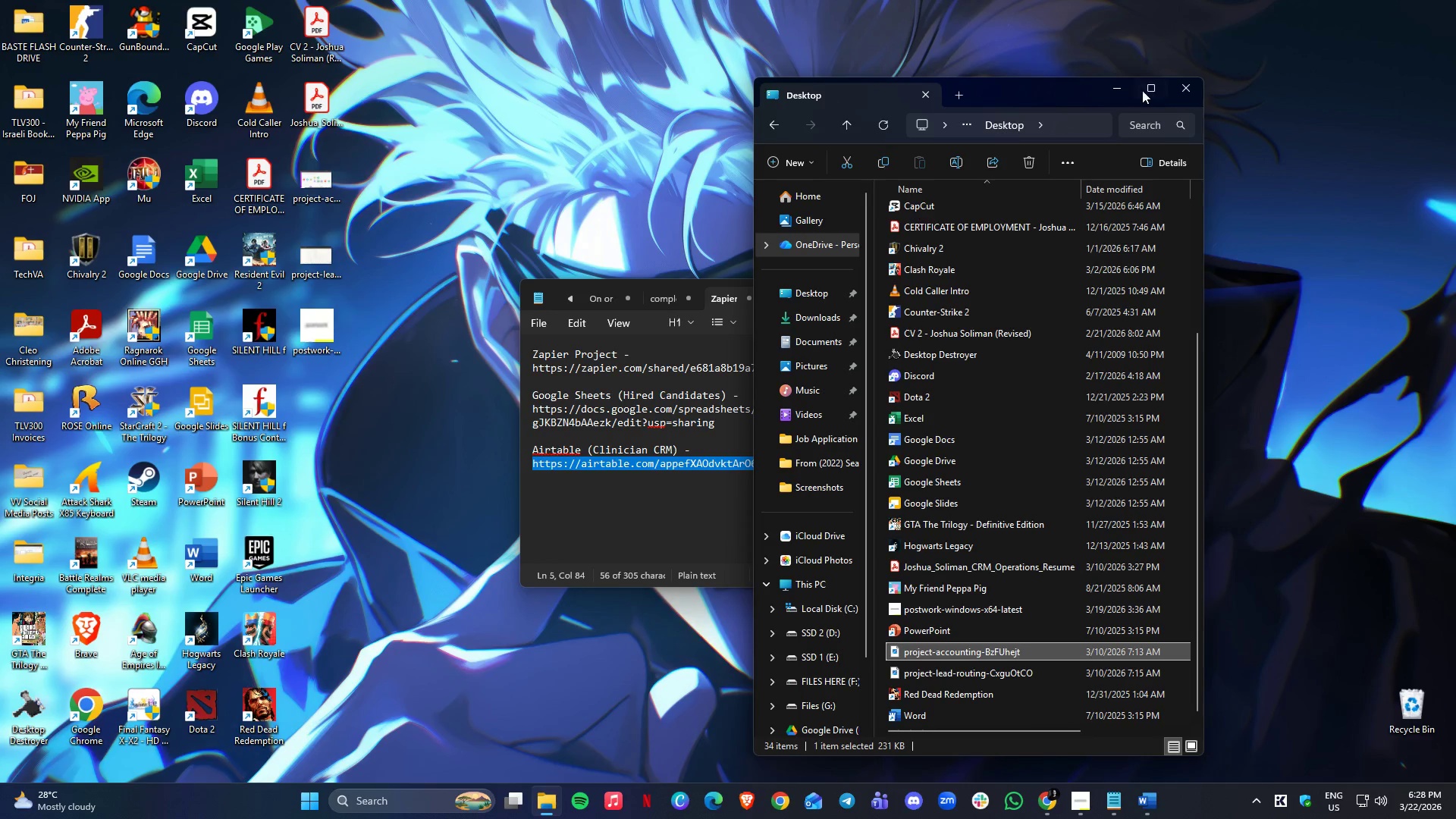 
left_click([1182, 87])
 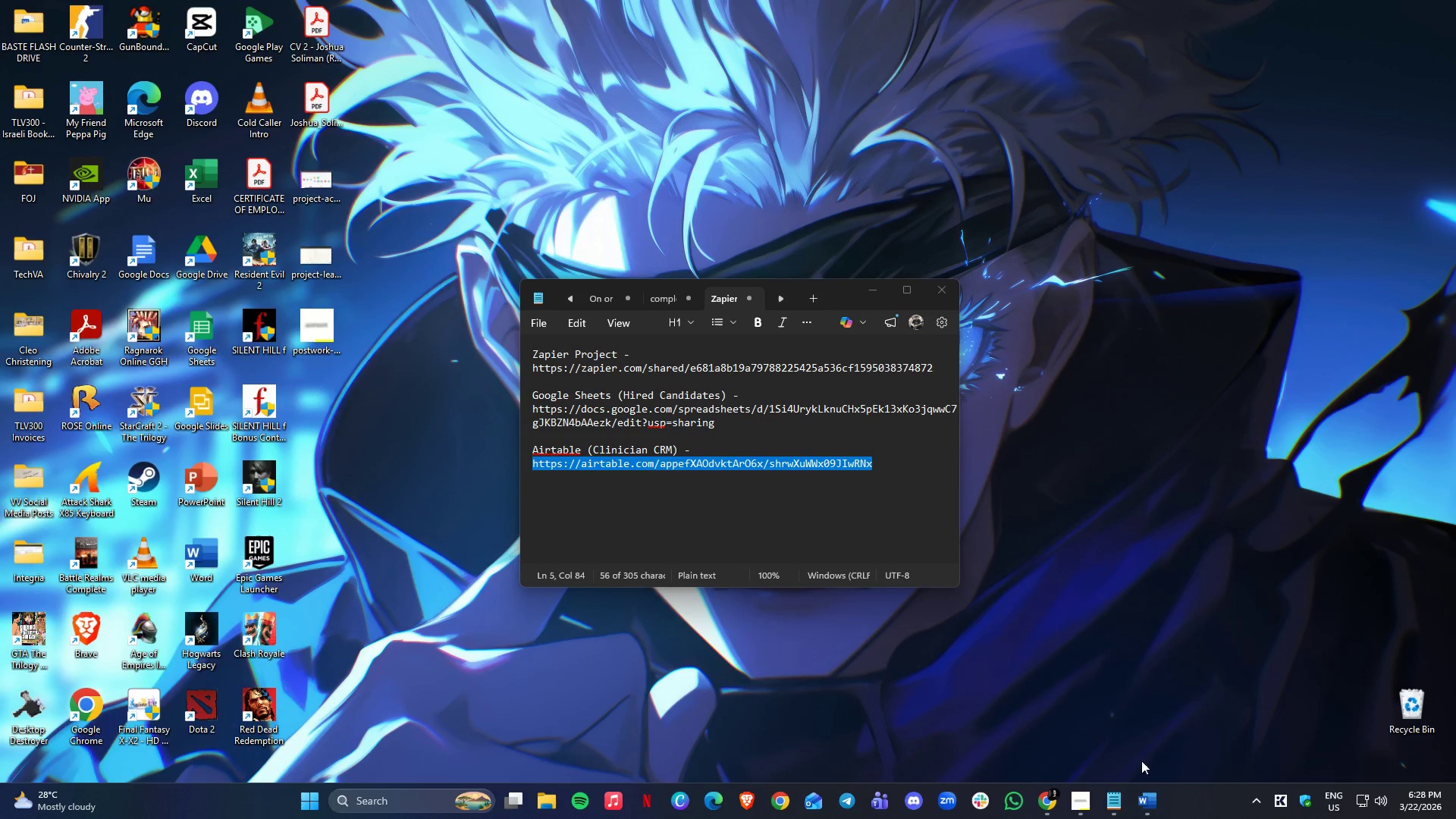 
left_click([1153, 817])
 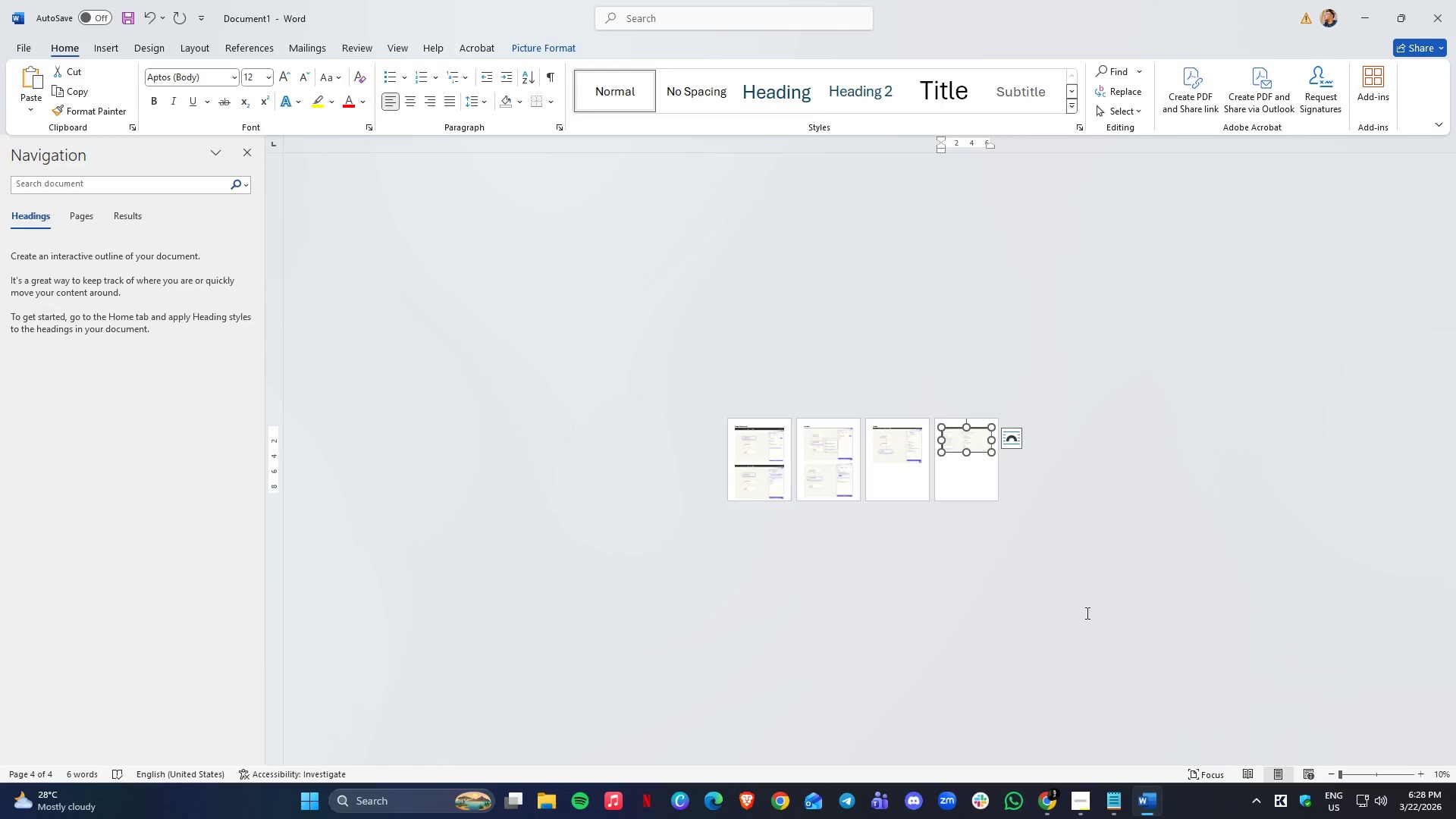 
key(Control+ControlLeft)
 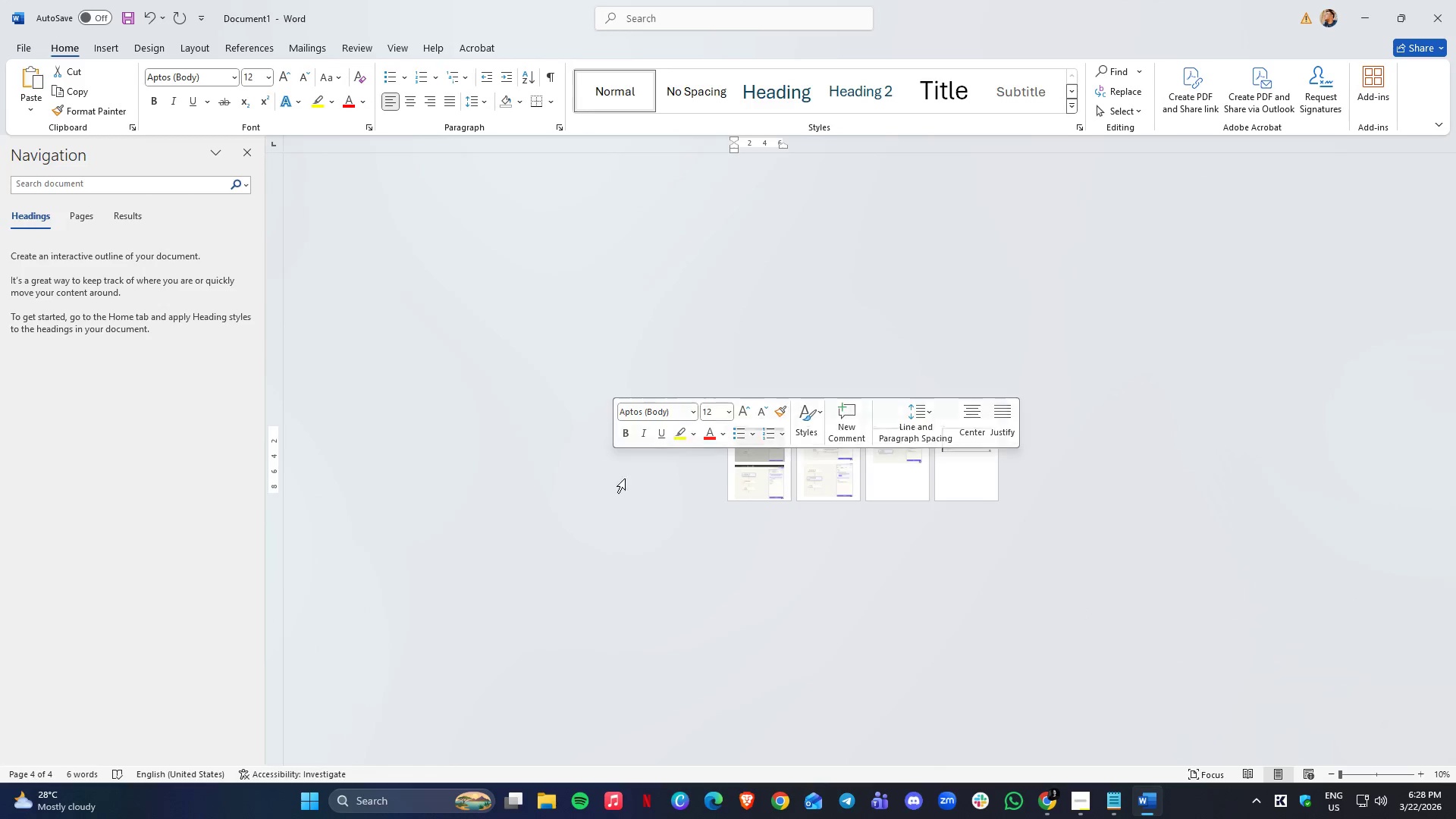 
hold_key(key=ControlLeft, duration=0.34)
scroll: coordinate [707, 530], scroll_direction: up, amount: 4.0
 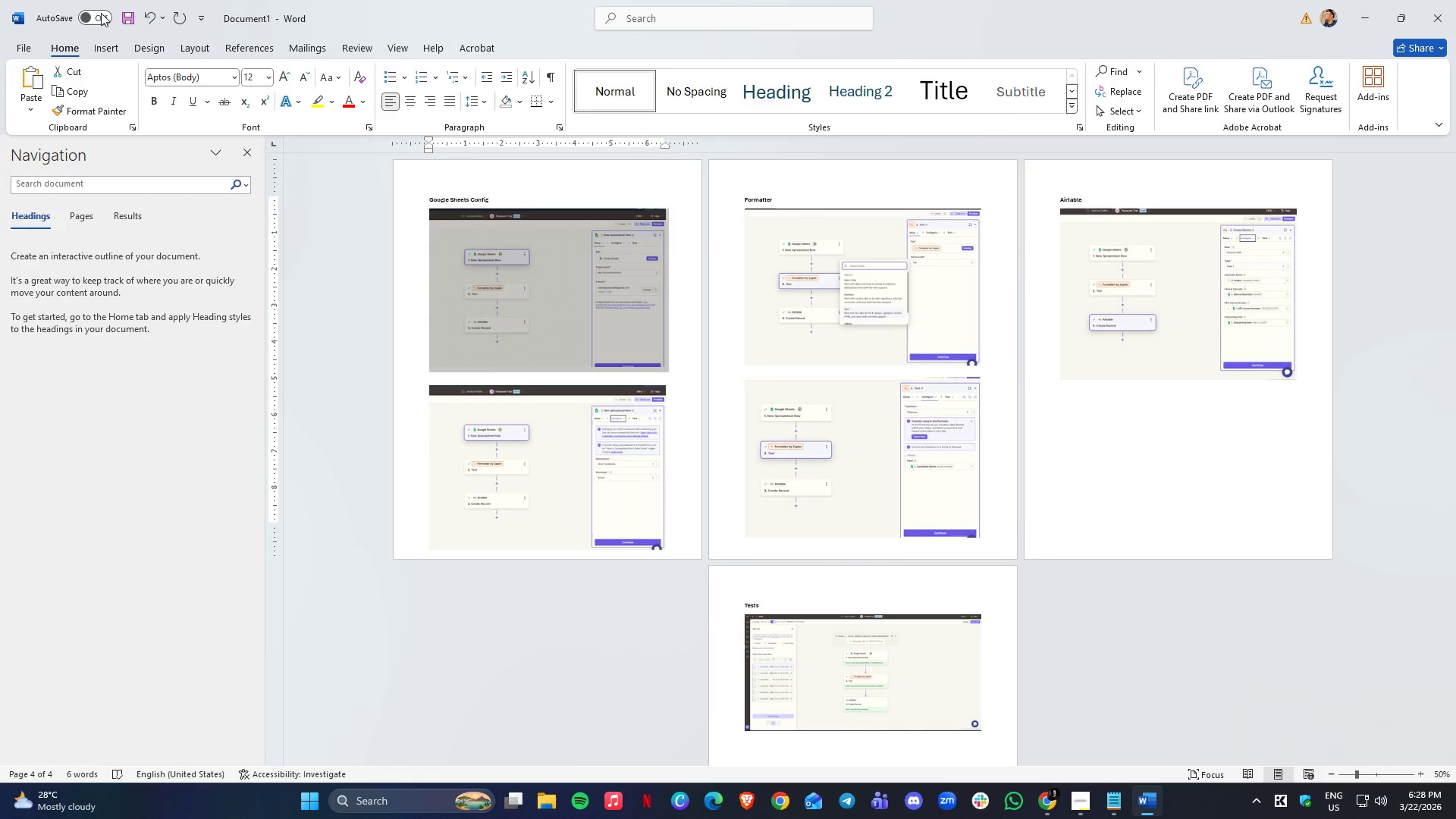 
left_click([16, 39])
 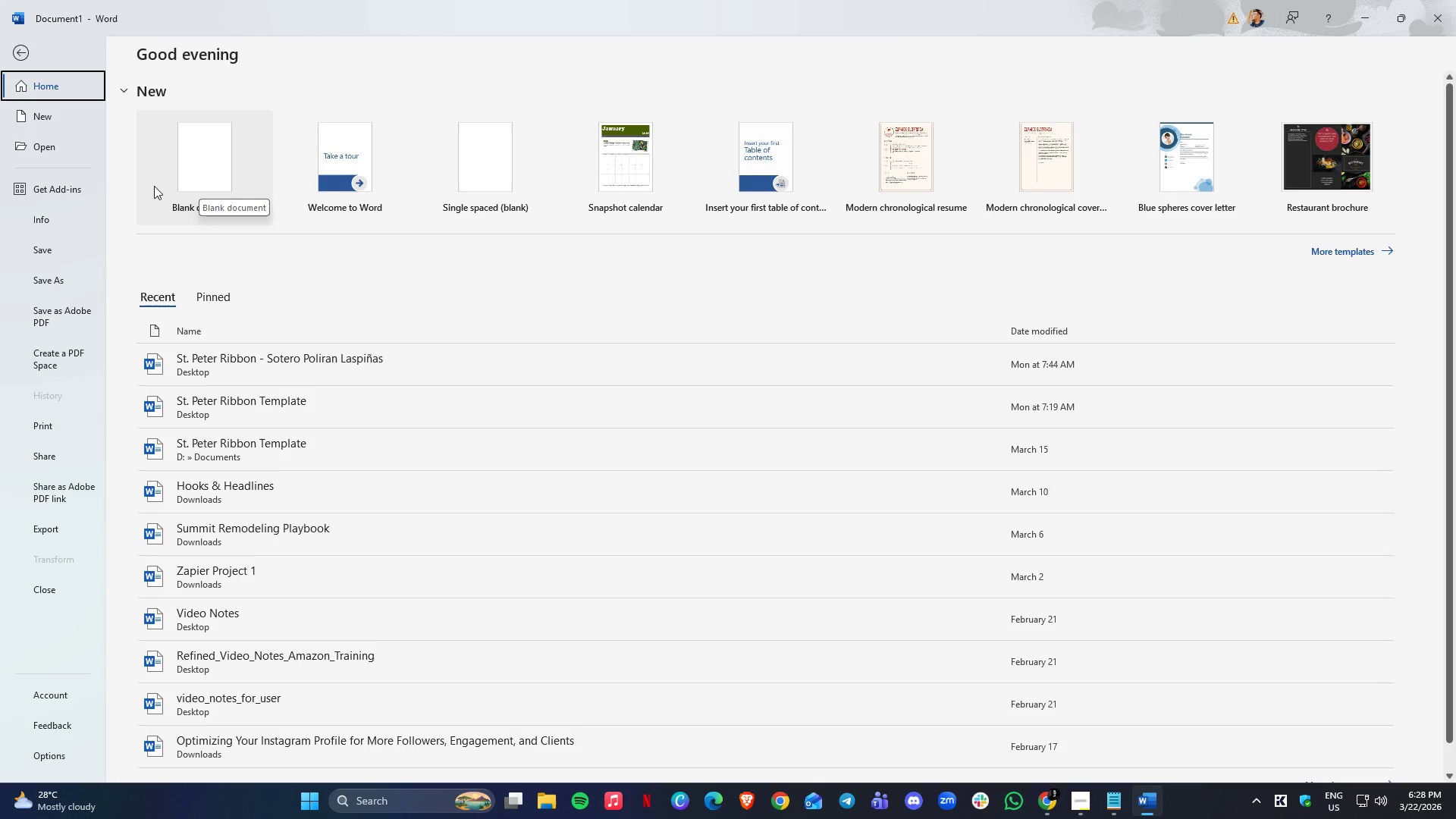 
left_click([426, 804])
 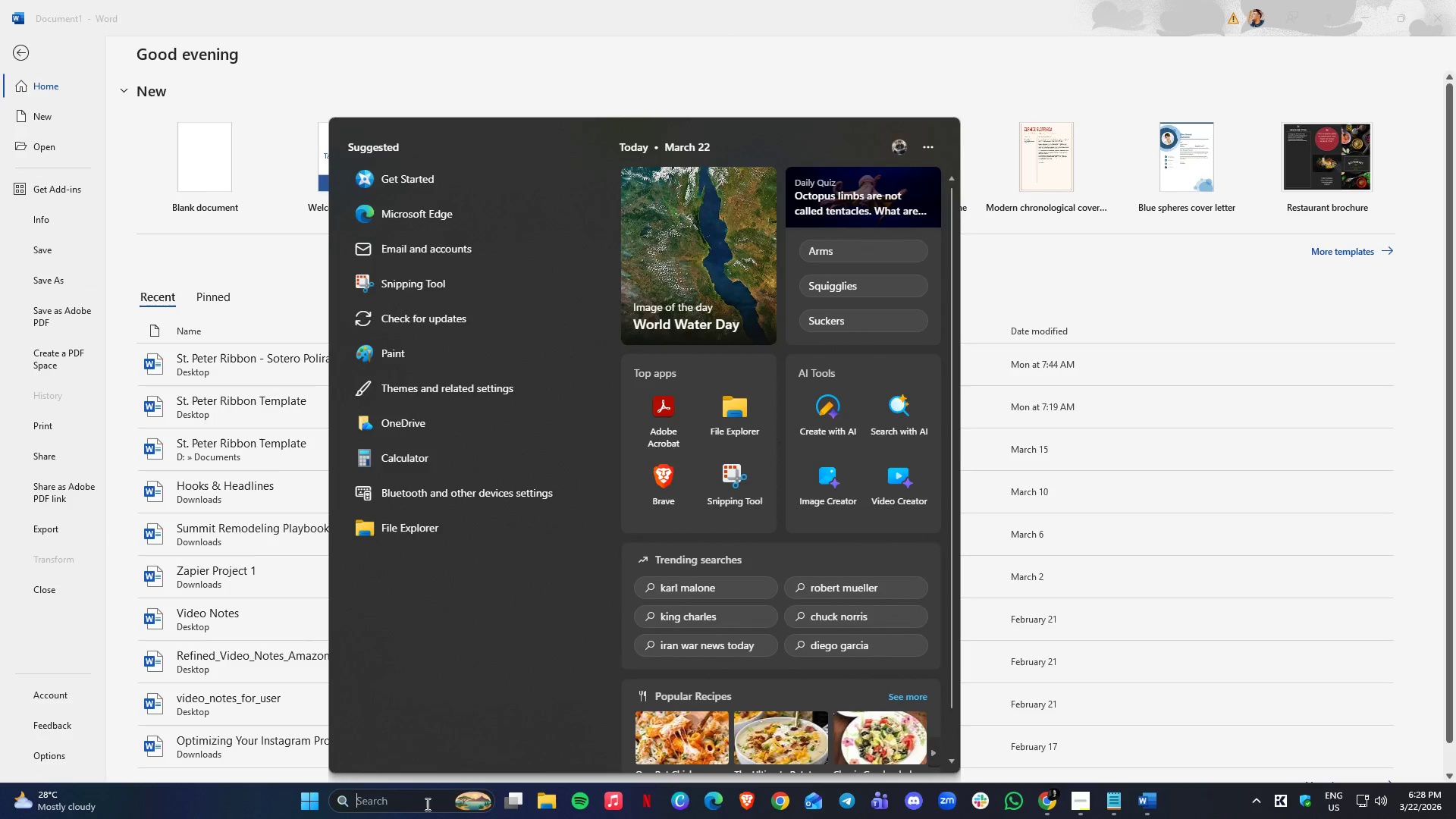 
type(ad)
 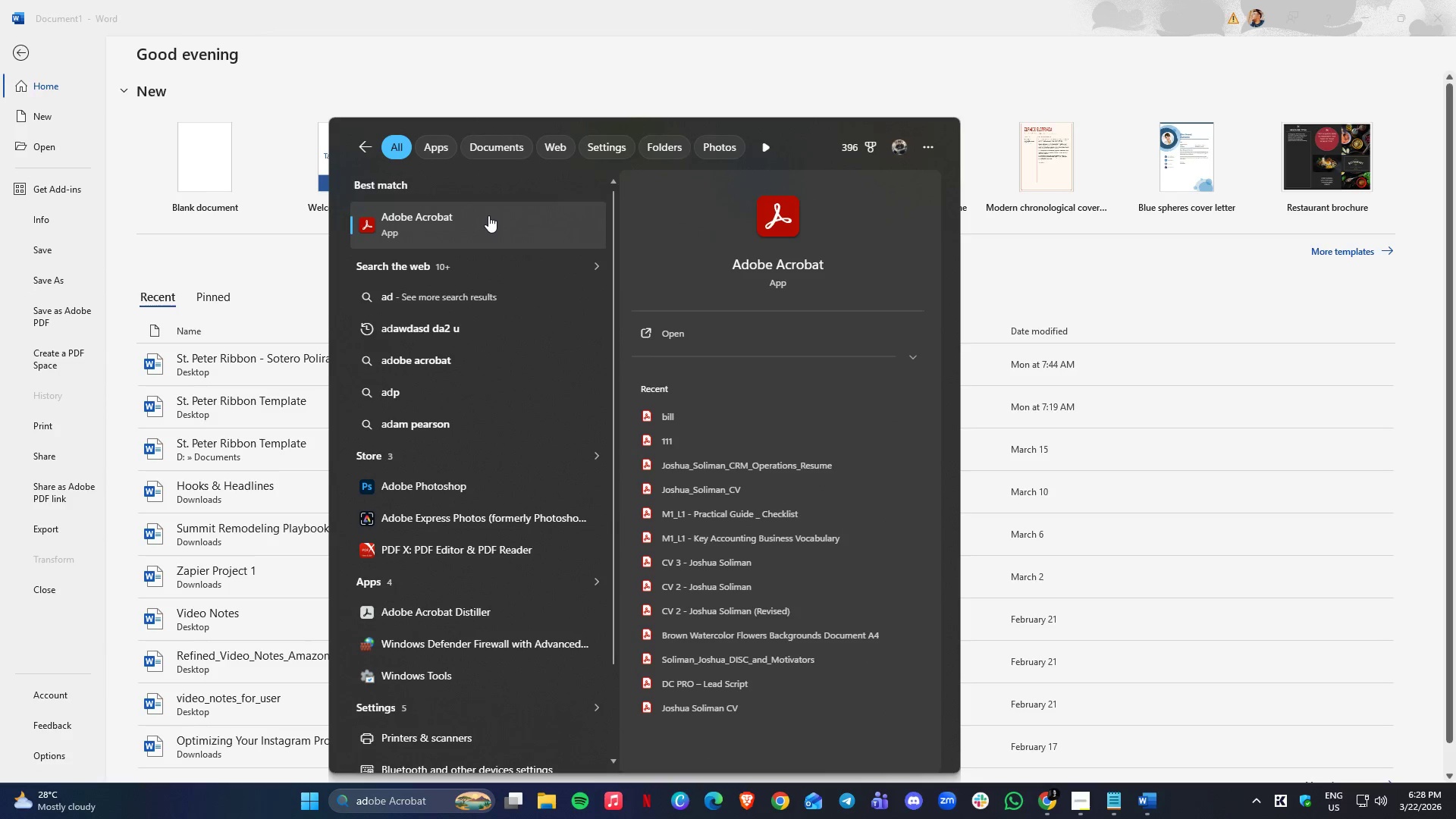 
left_click([488, 215])
 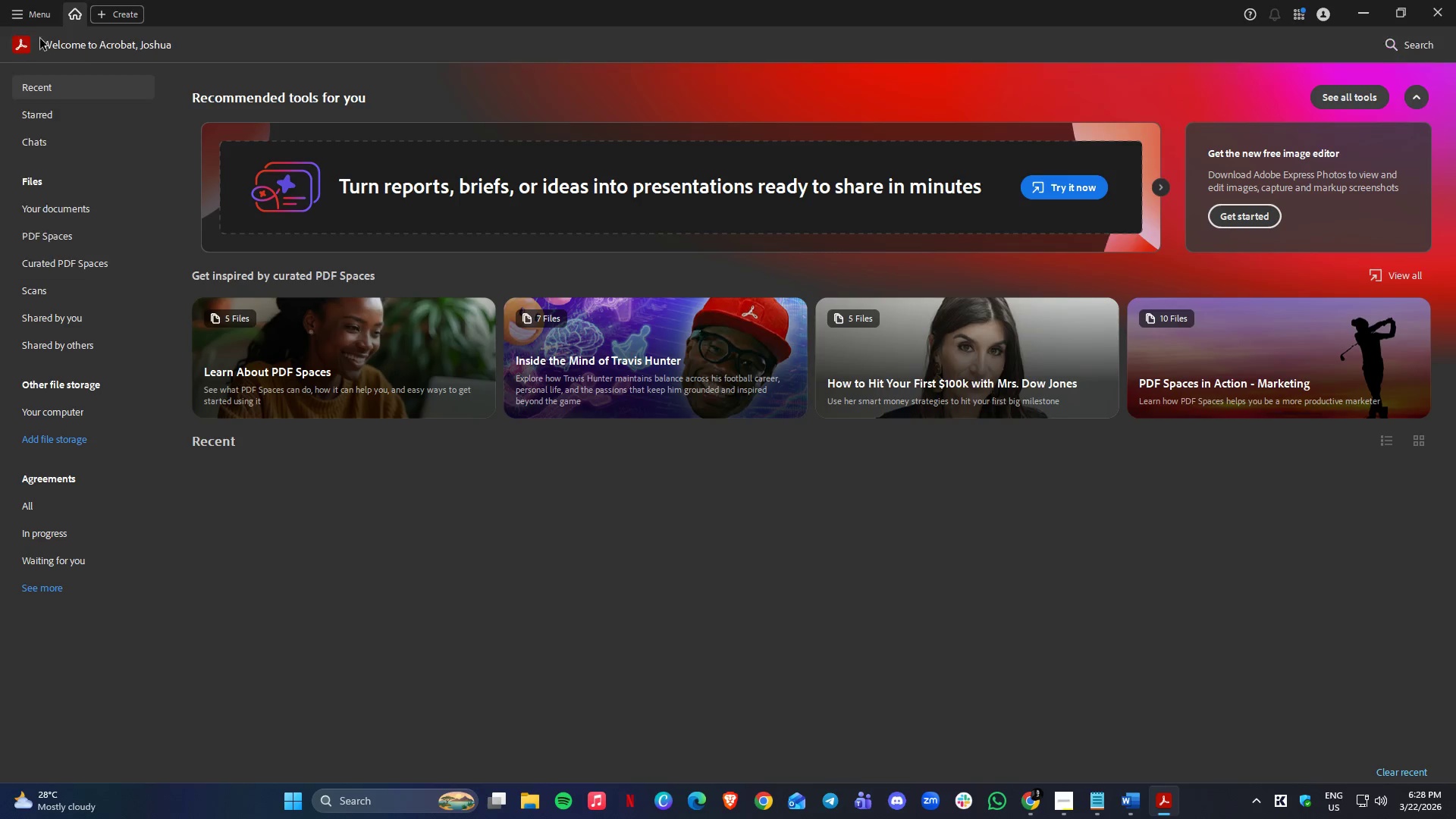 
left_click([36, 17])
 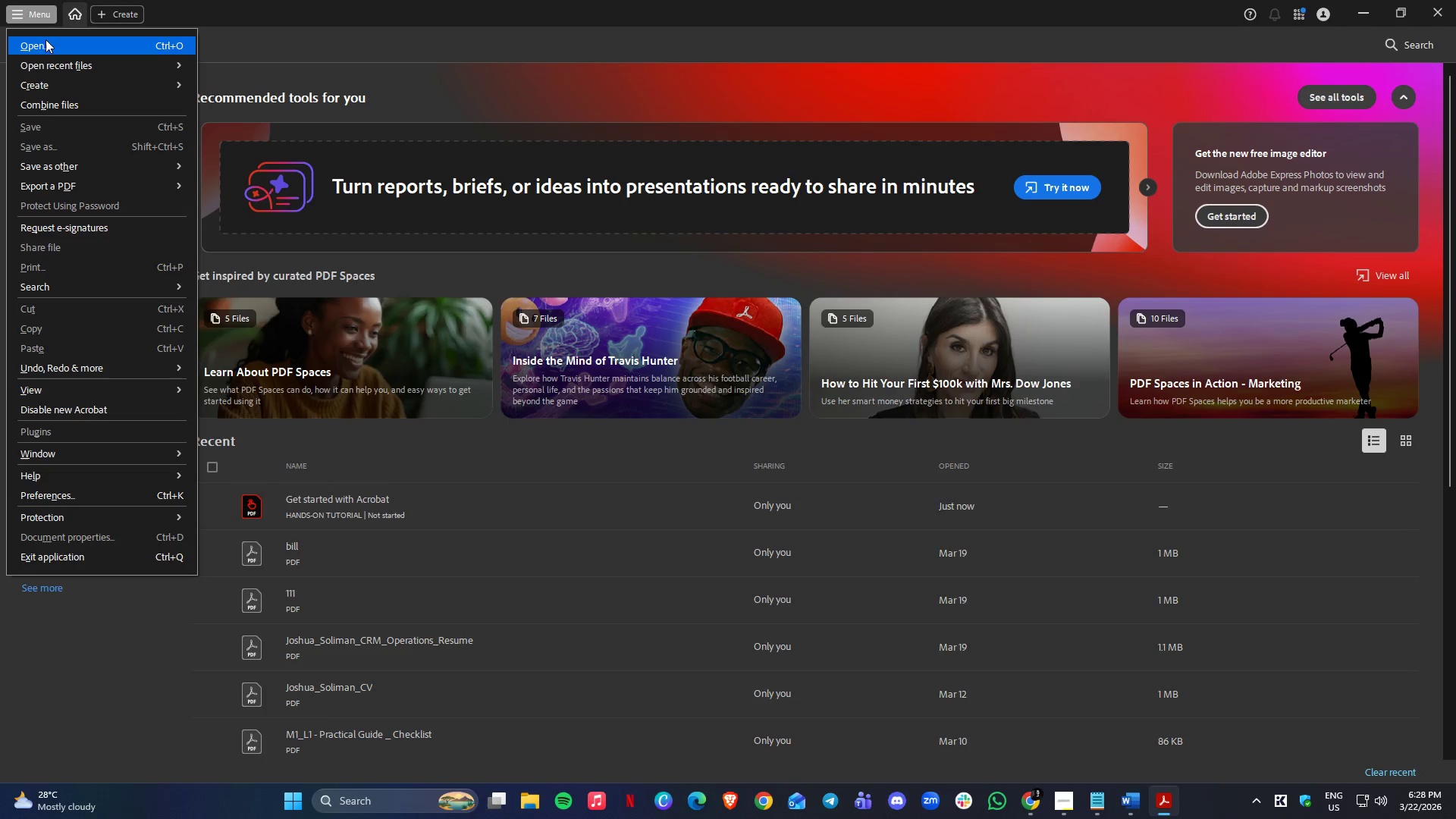 
left_click([52, 60])
 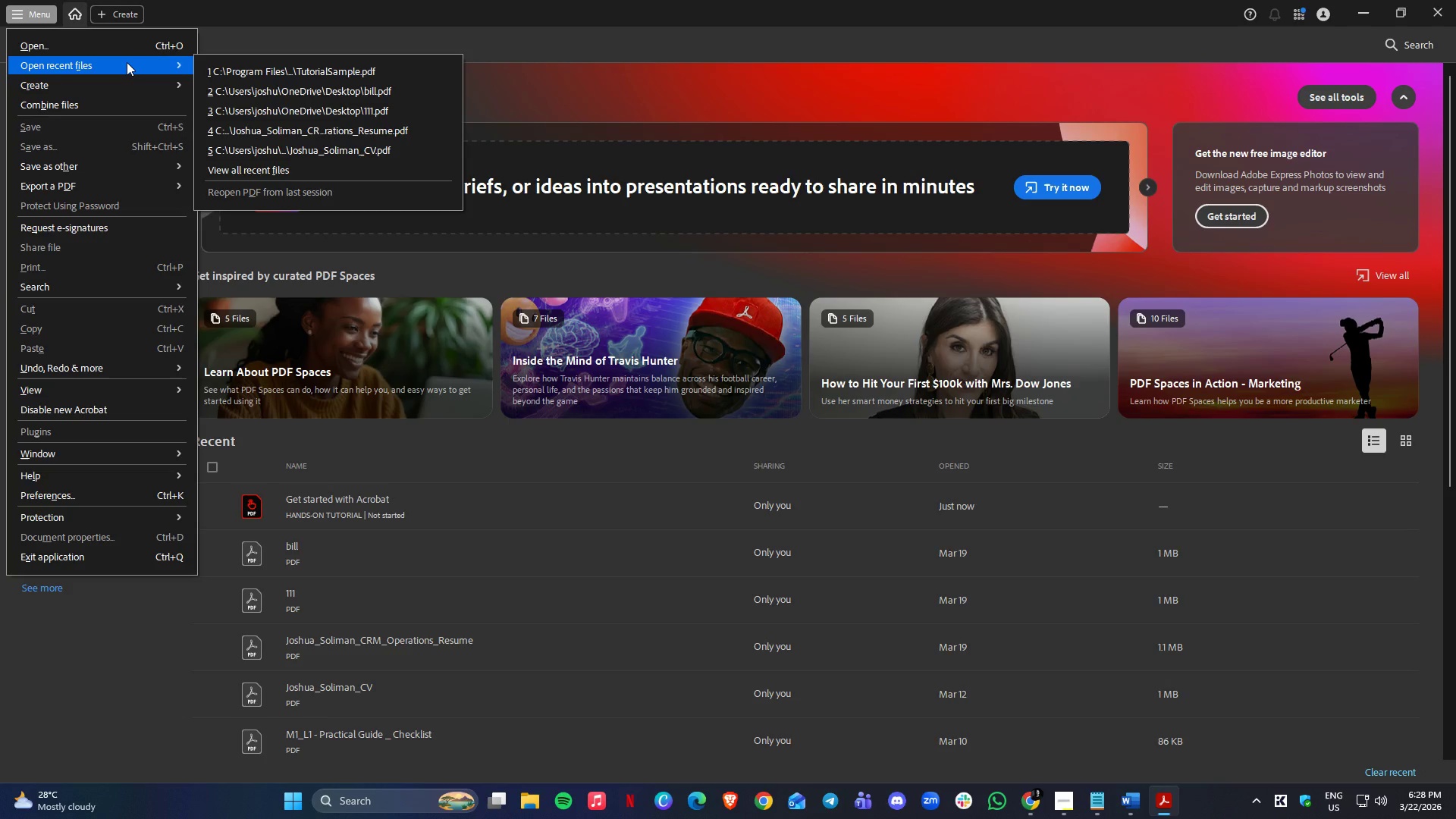 
key(Alt+AltLeft)
 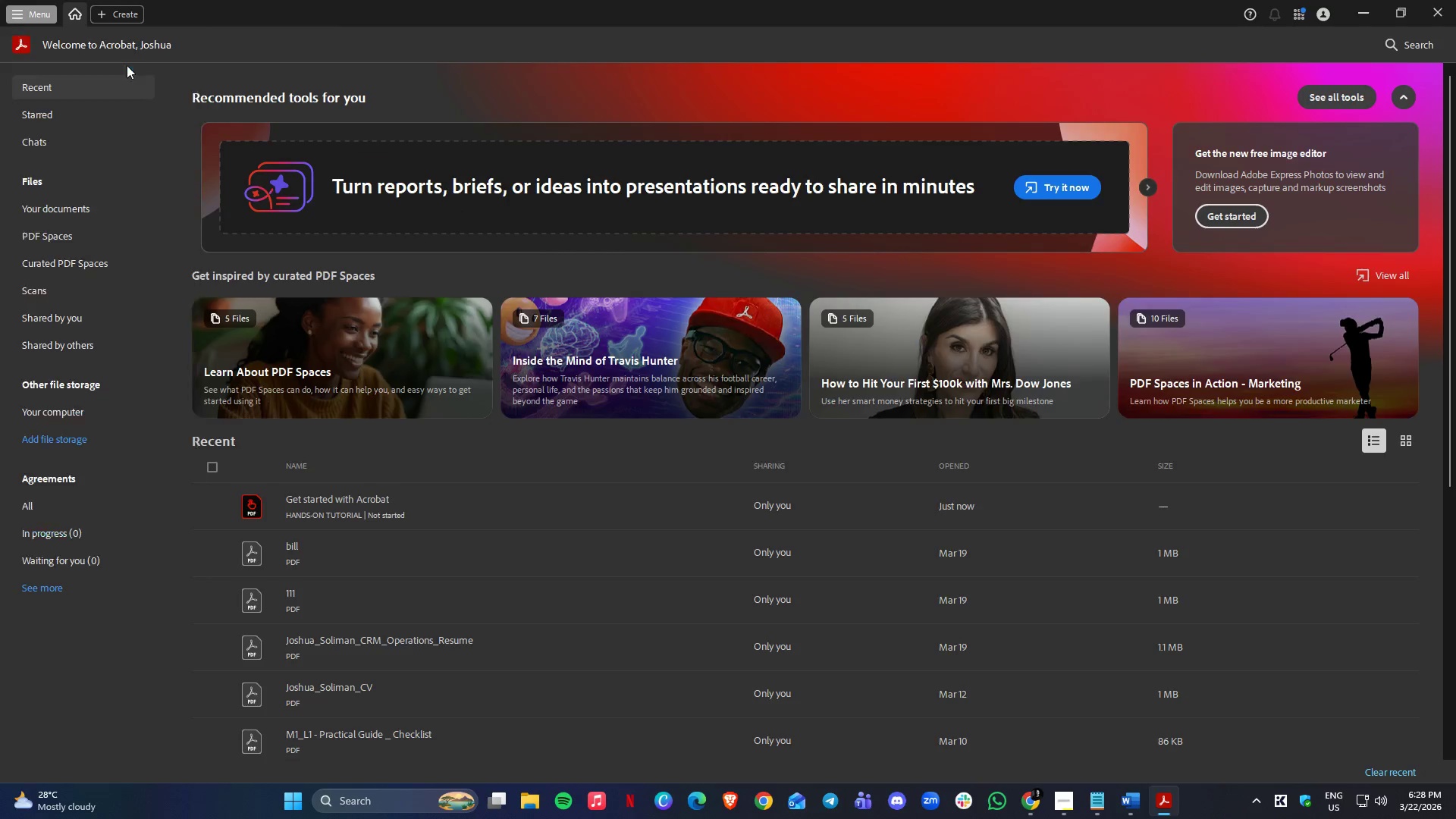 
key(Alt+Tab)
 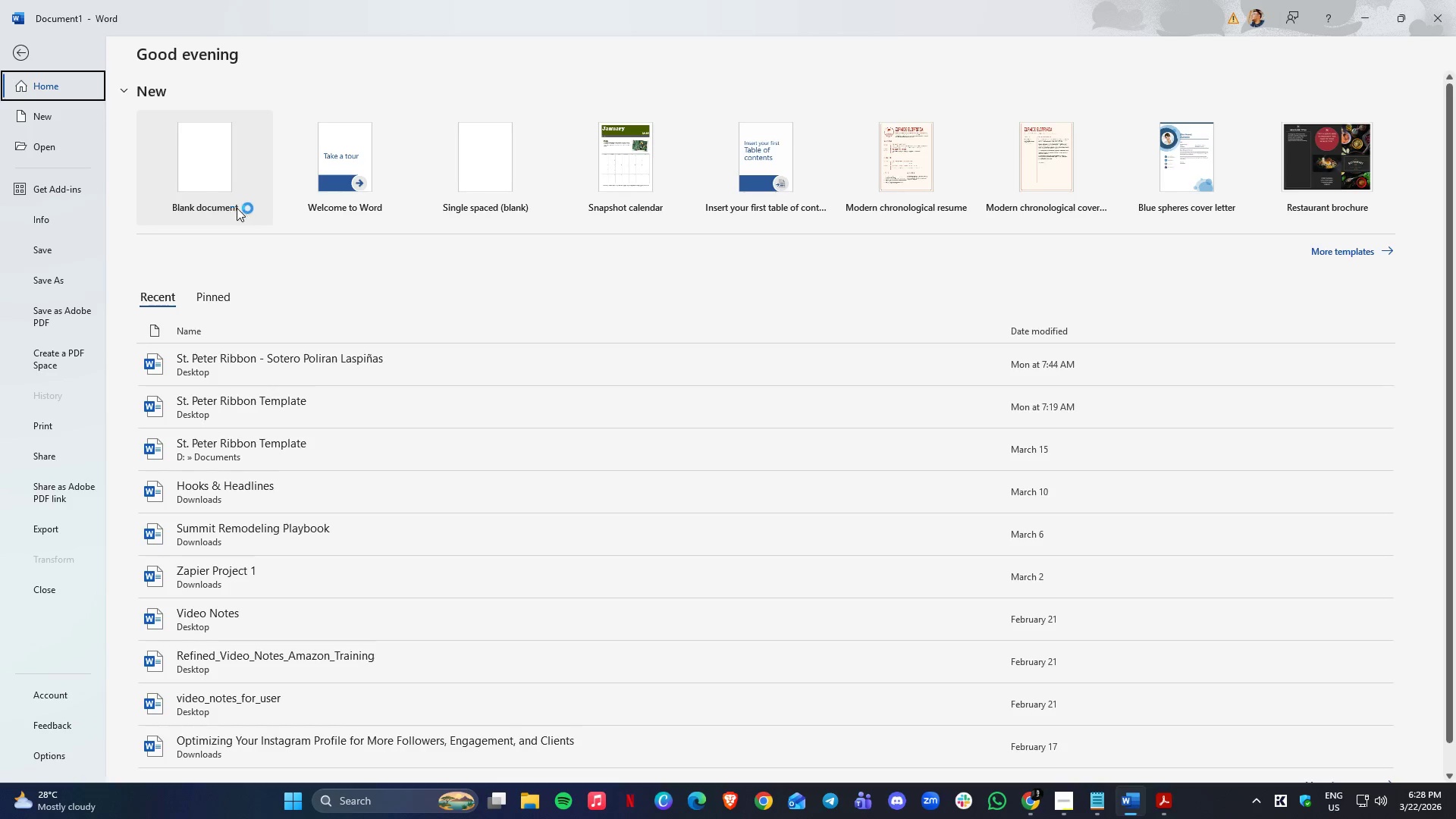 
left_click([1123, 811])
 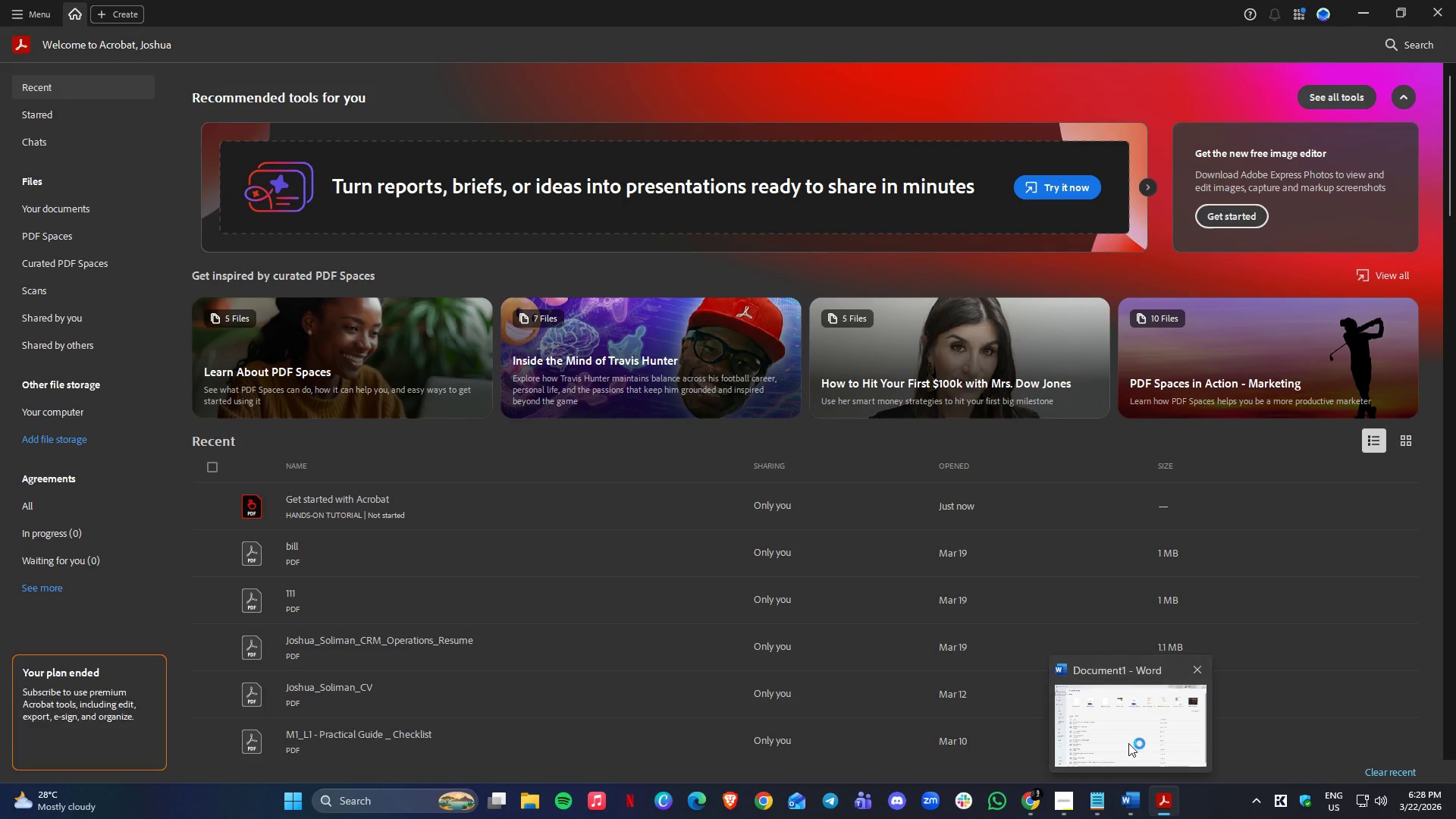 
left_click([1127, 739])
 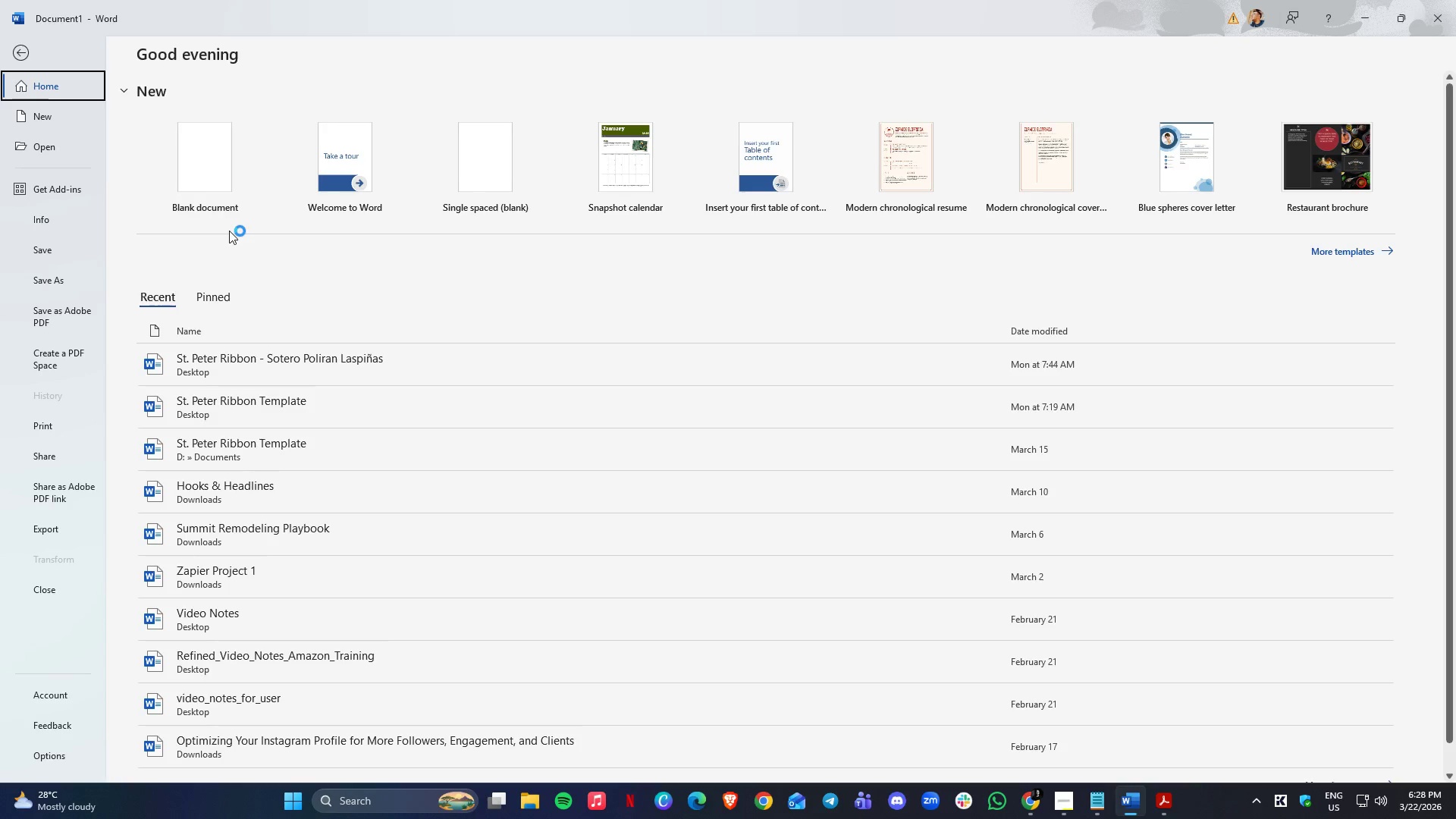 
left_click([27, 61])
 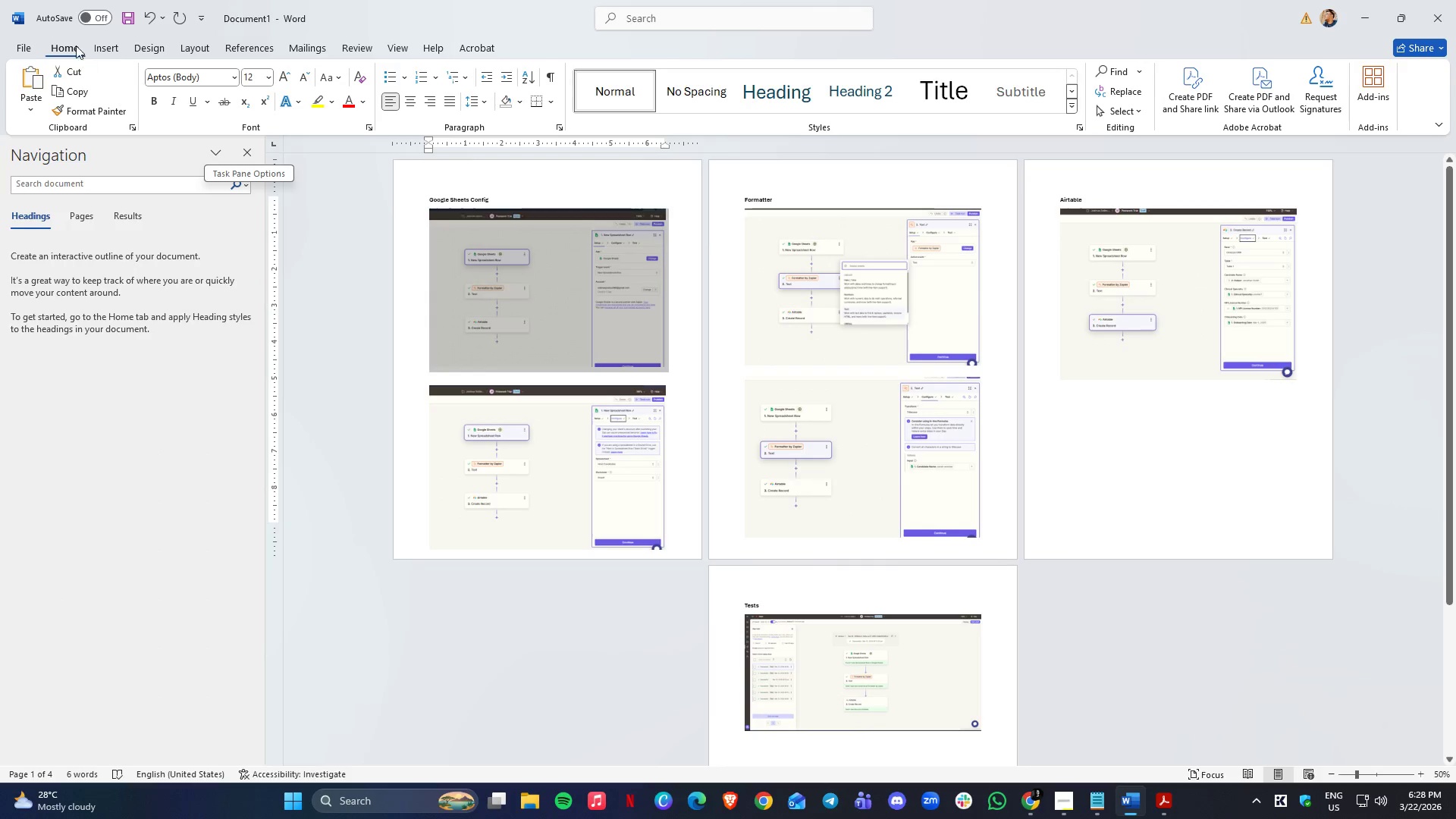 
left_click([20, 49])
 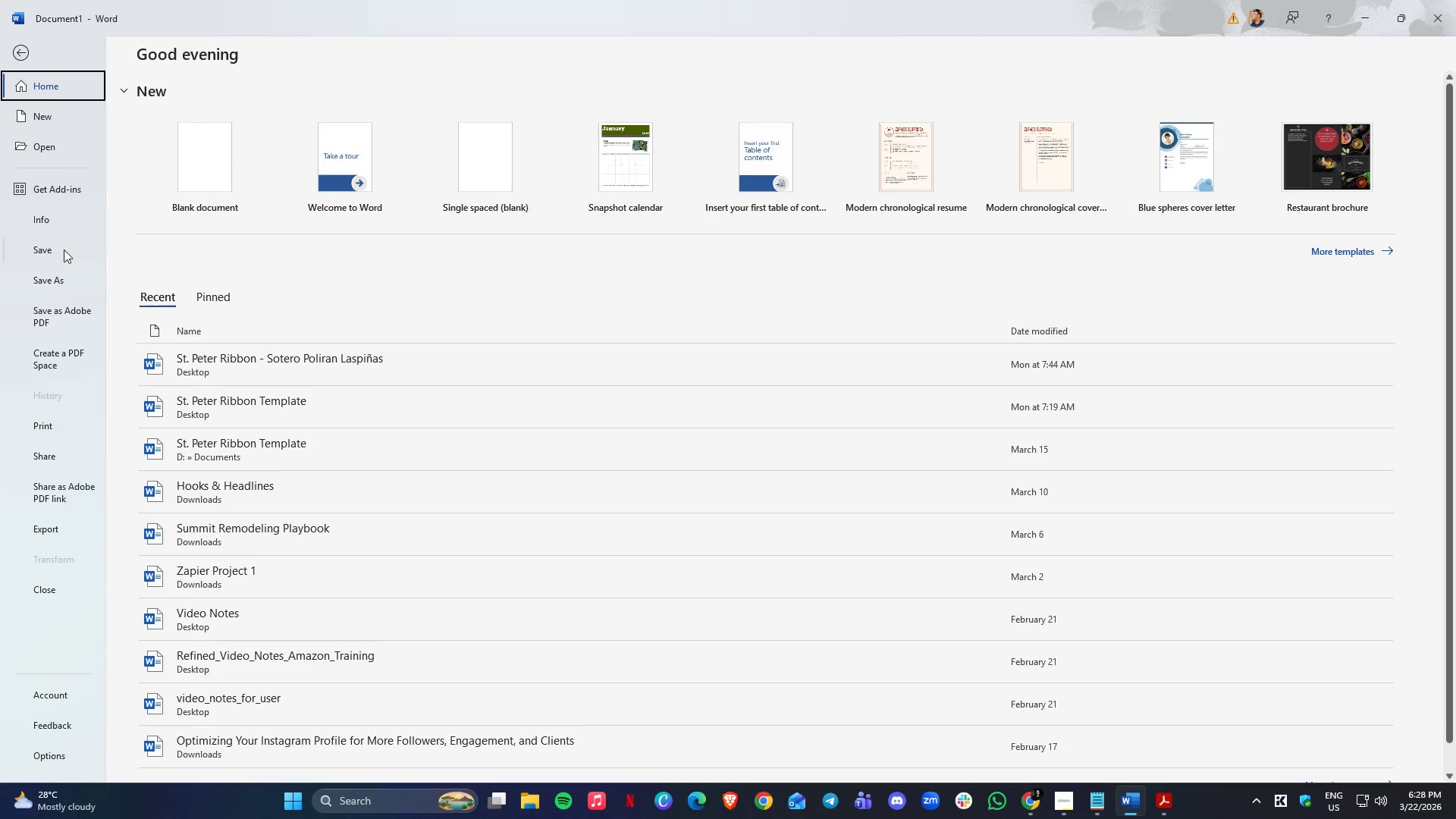 
left_click([68, 281])
 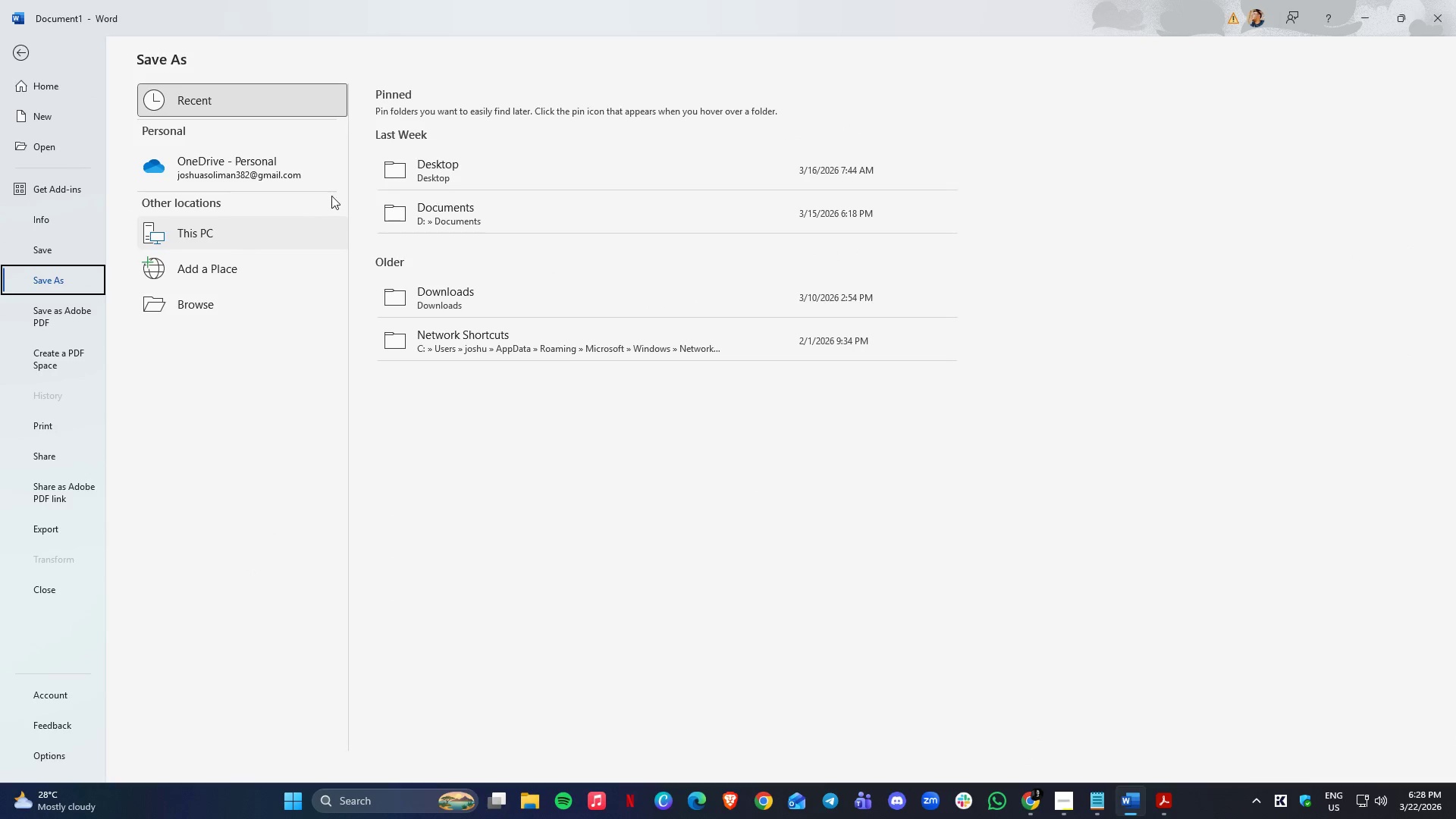 
left_click([425, 167])
 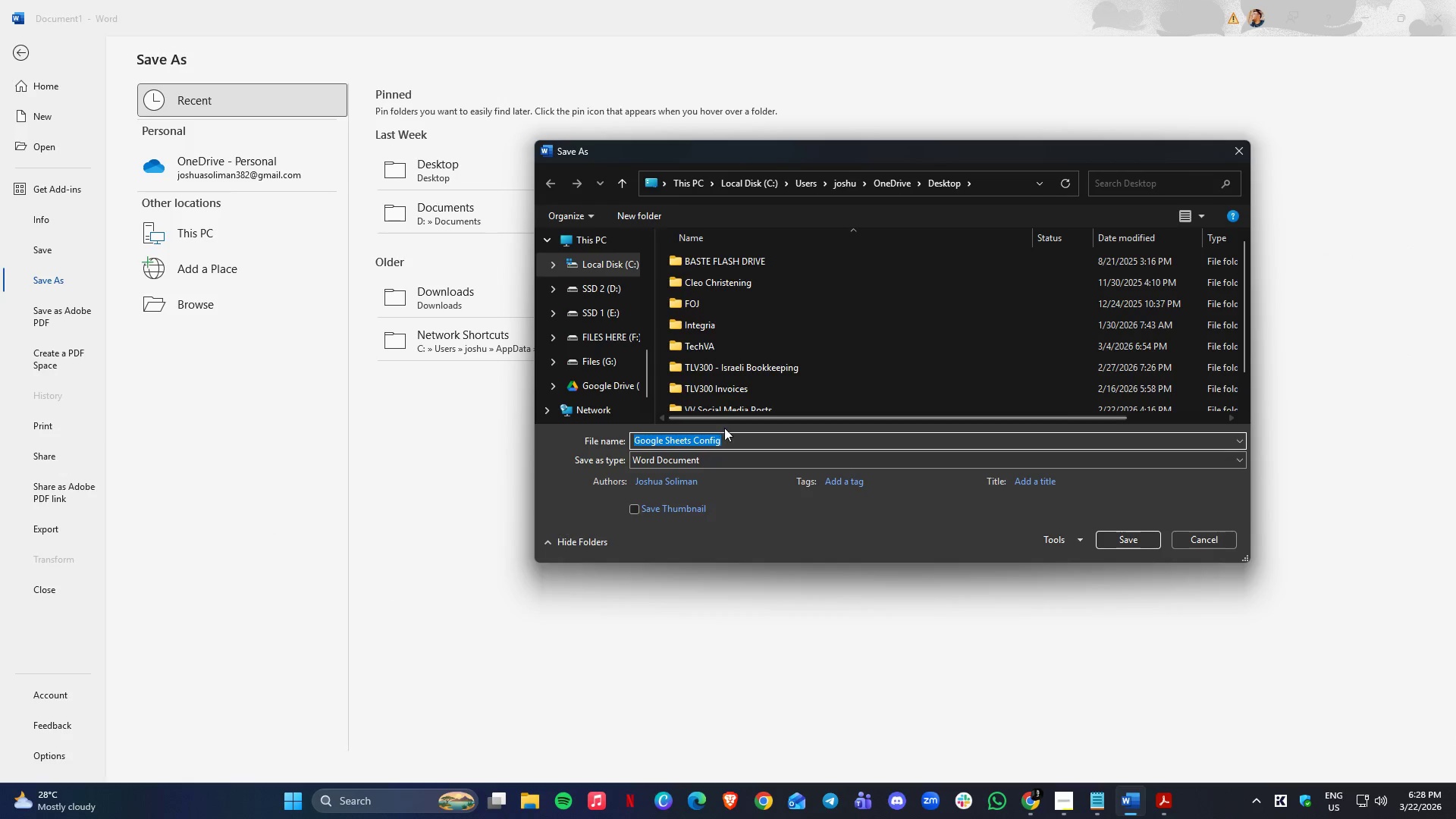 
hold_key(key=ShiftLeft, duration=0.77)
 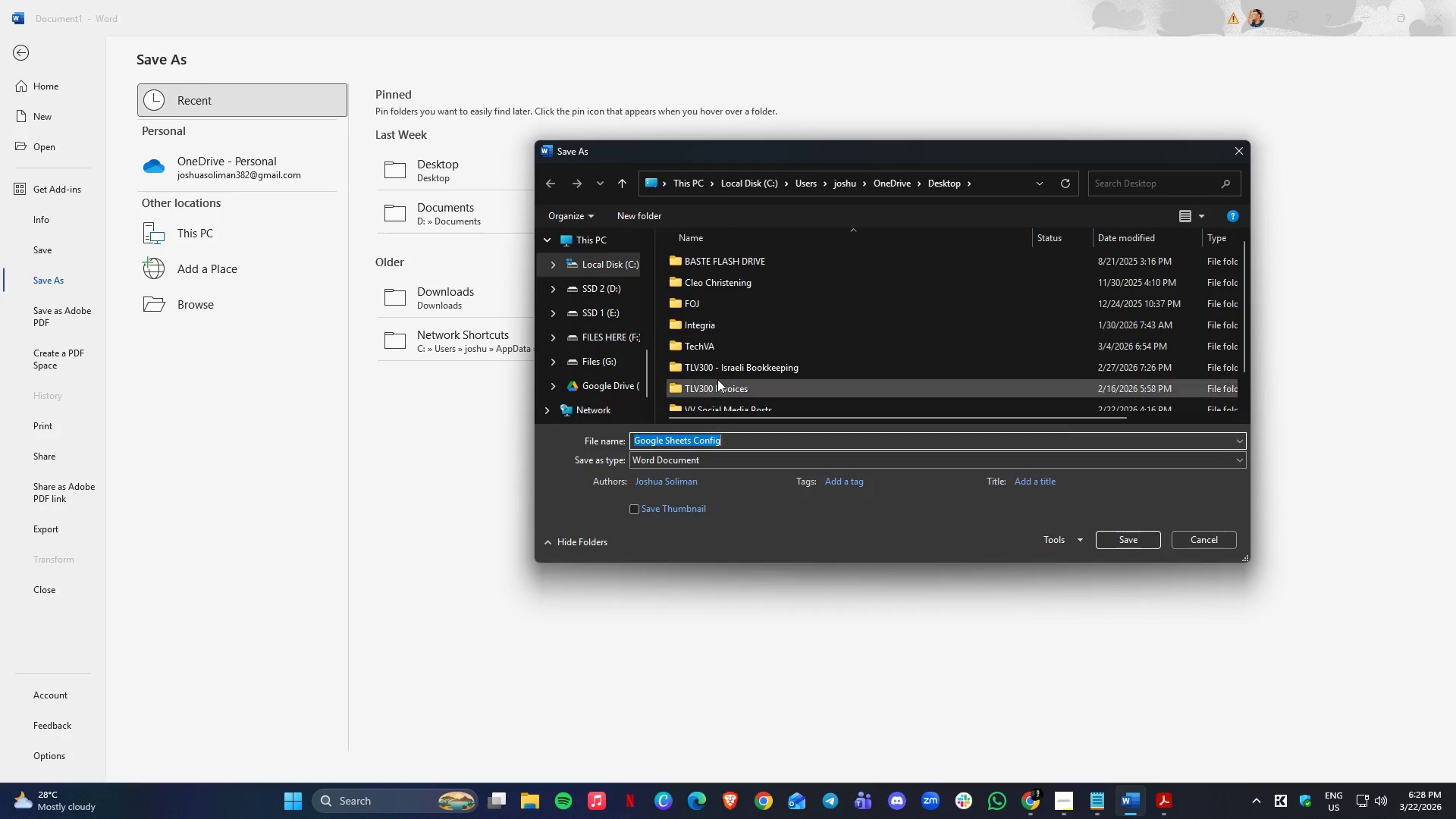 
scroll: coordinate [615, 326], scroll_direction: up, amount: 4.0
 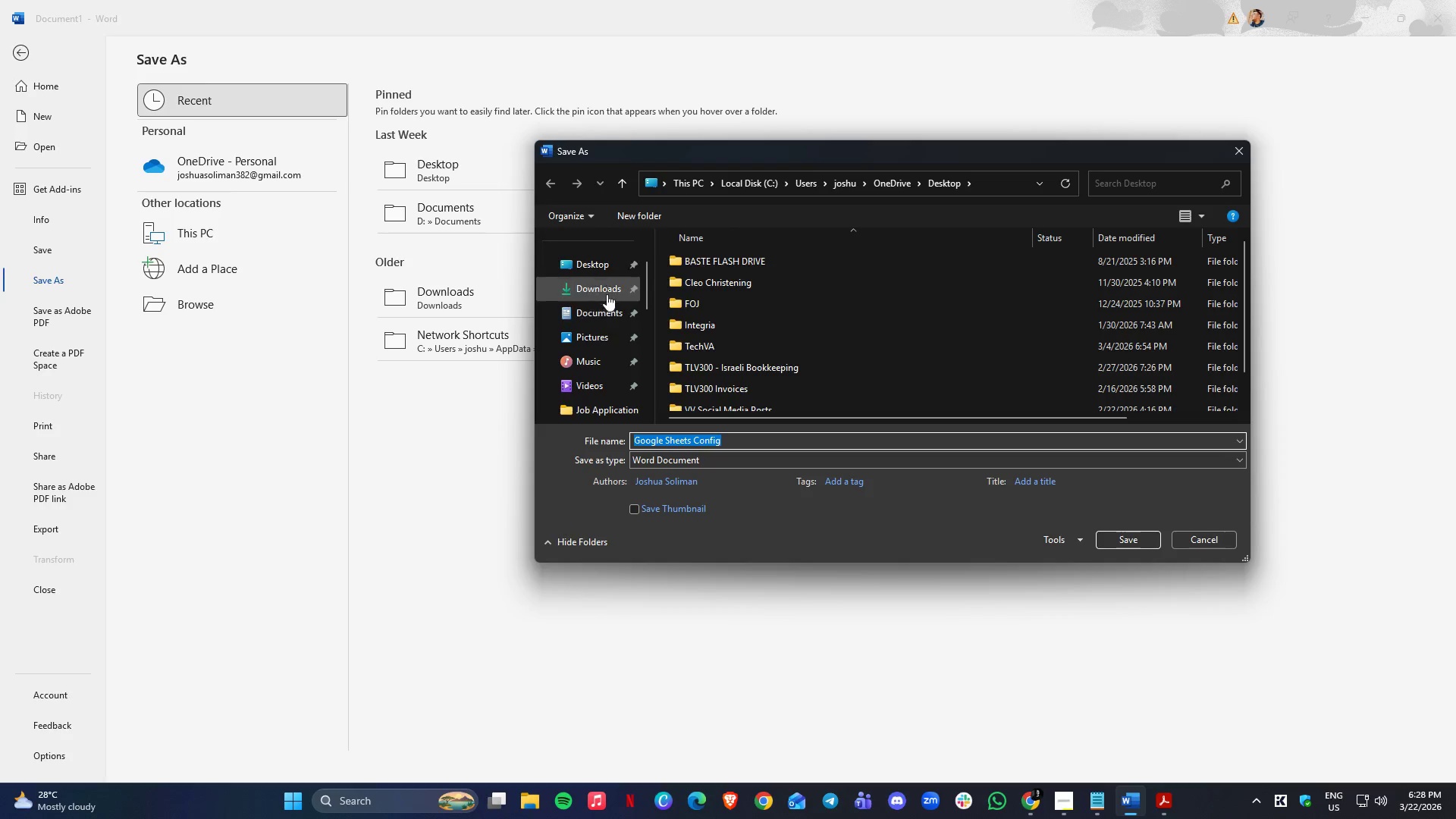 
left_click([602, 270])
 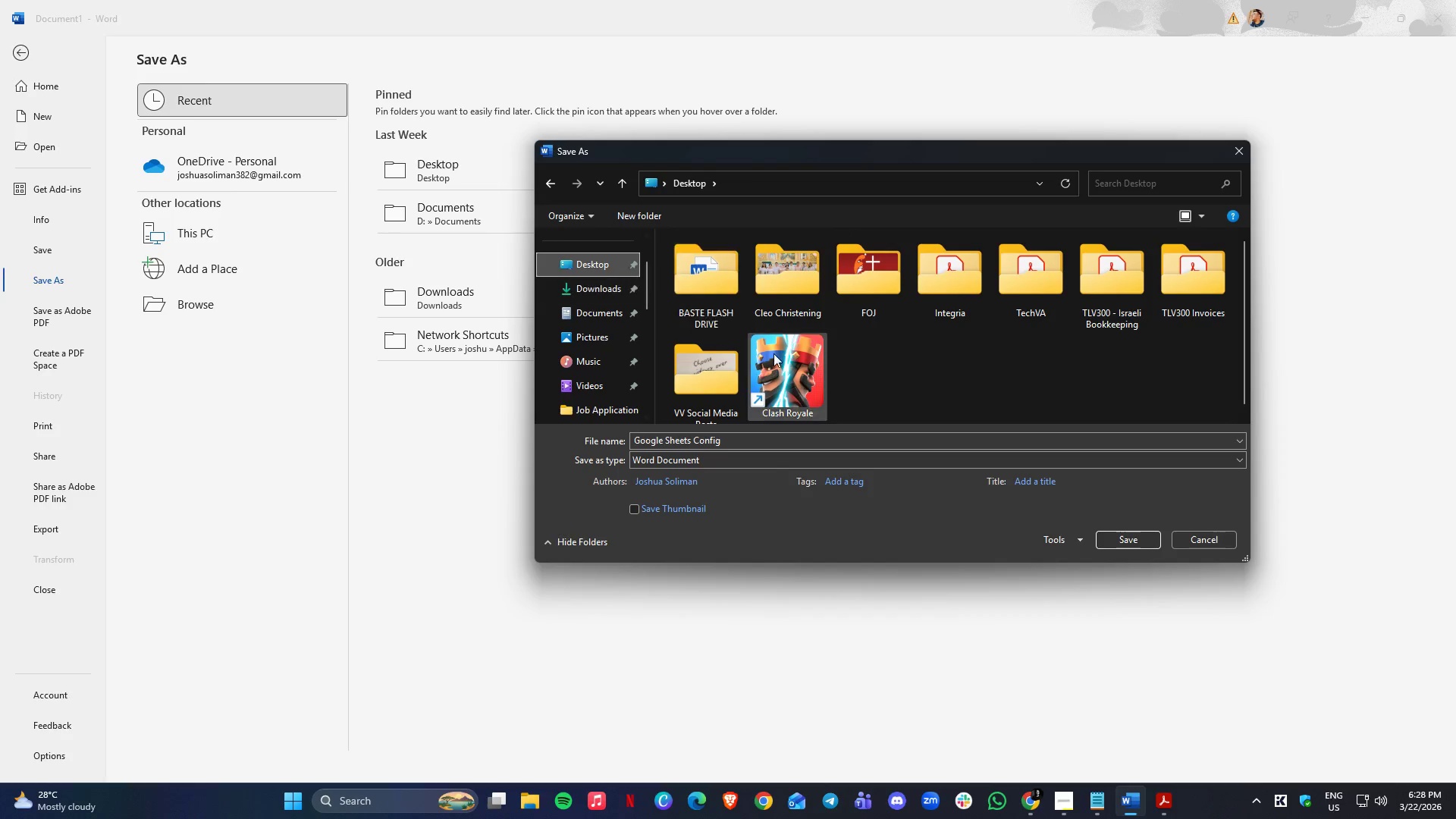 
left_click([795, 435])
 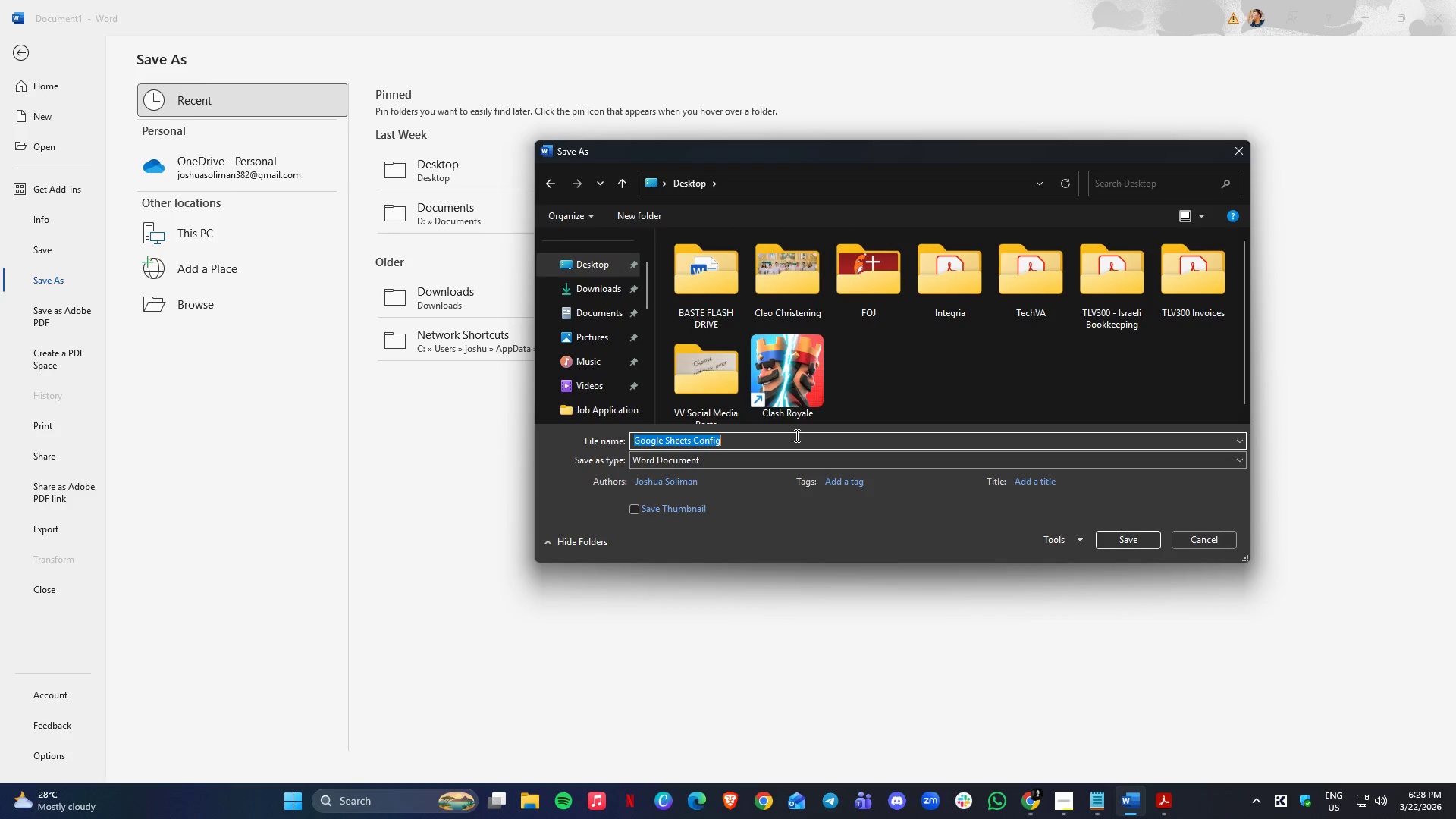 
type(Prro)
key(Backspace)
key(Backspace)
type(oof of Execut)
 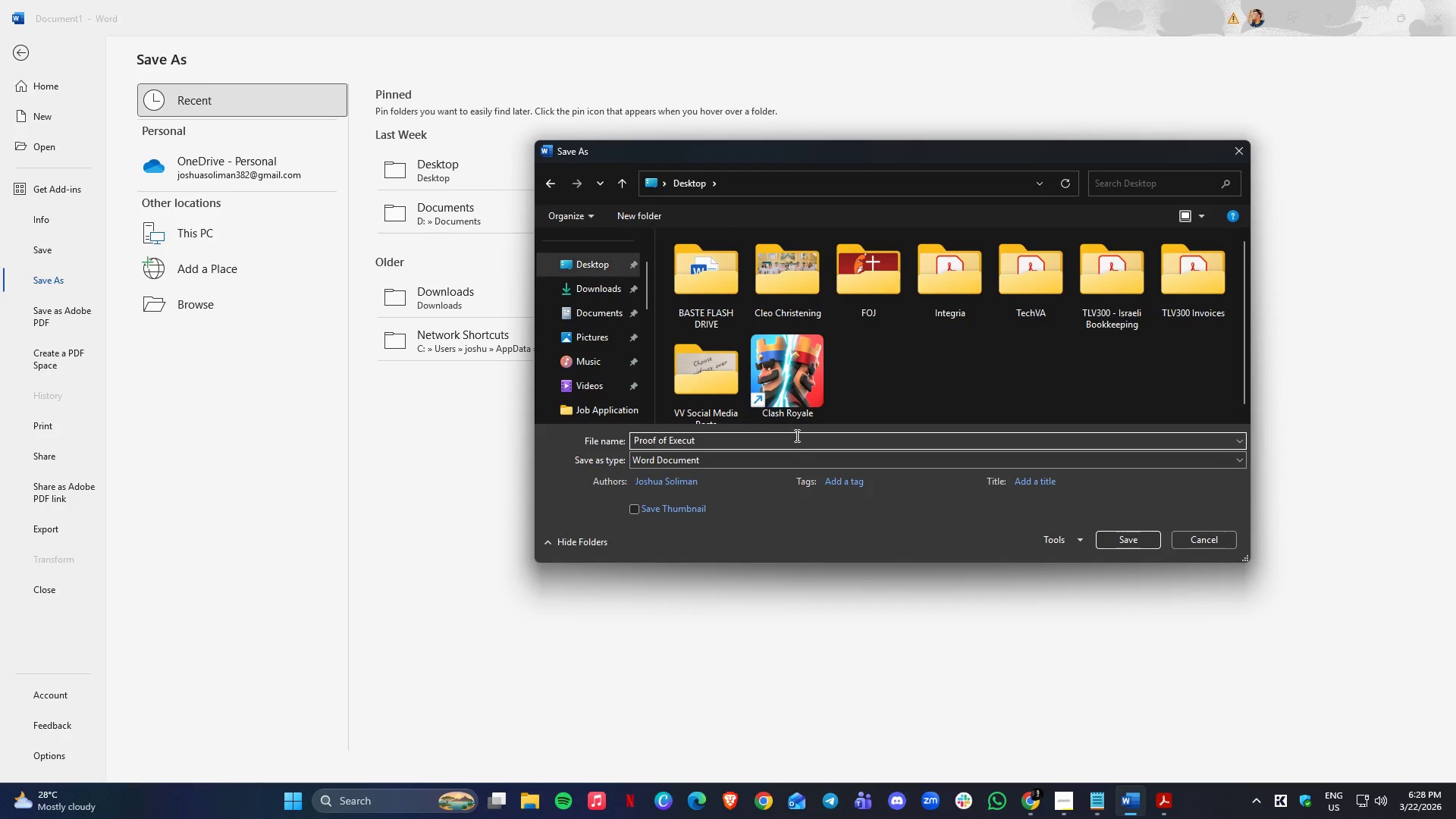 
key(Alt+AltLeft)
 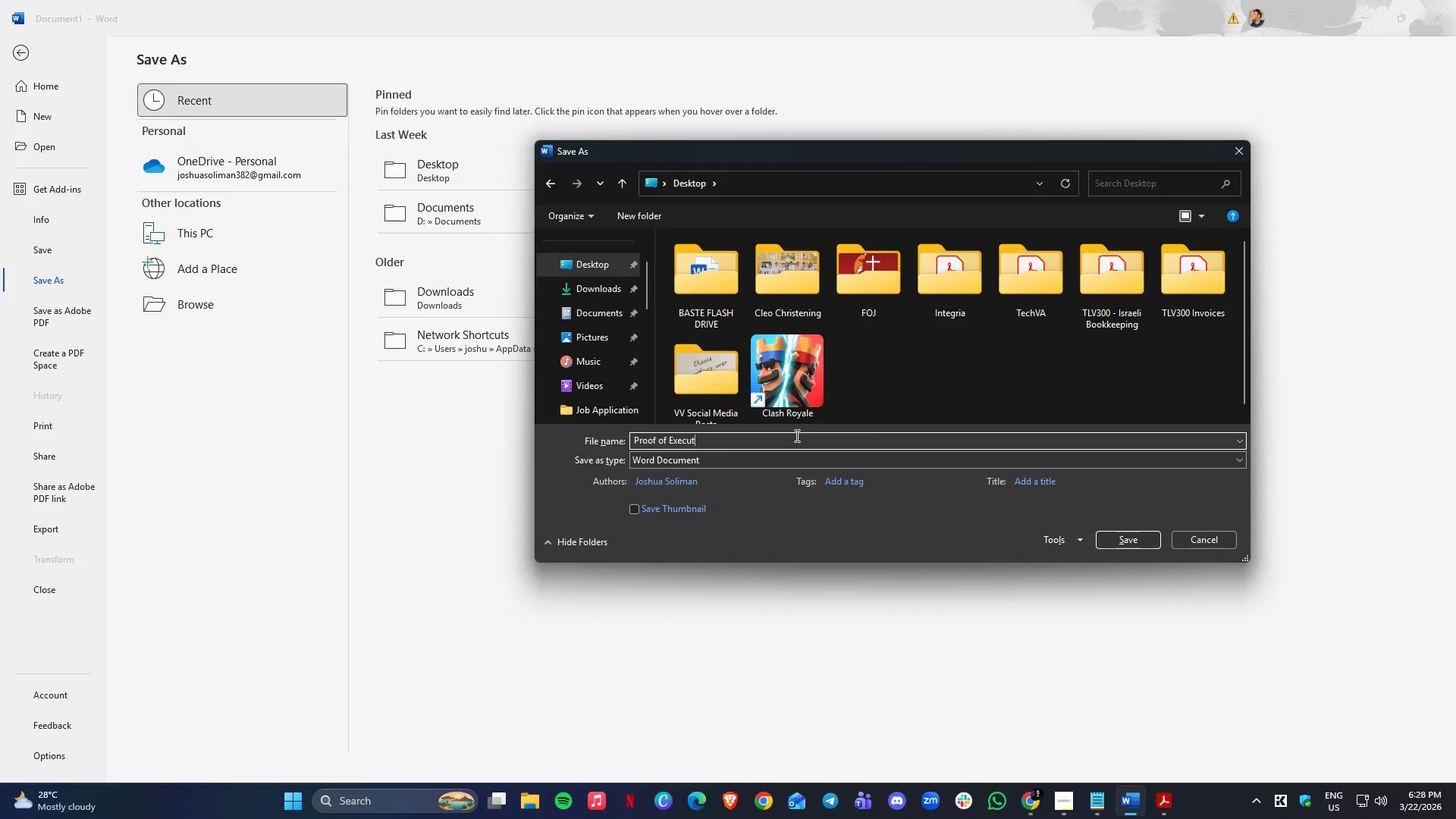 
key(Alt+Tab)
 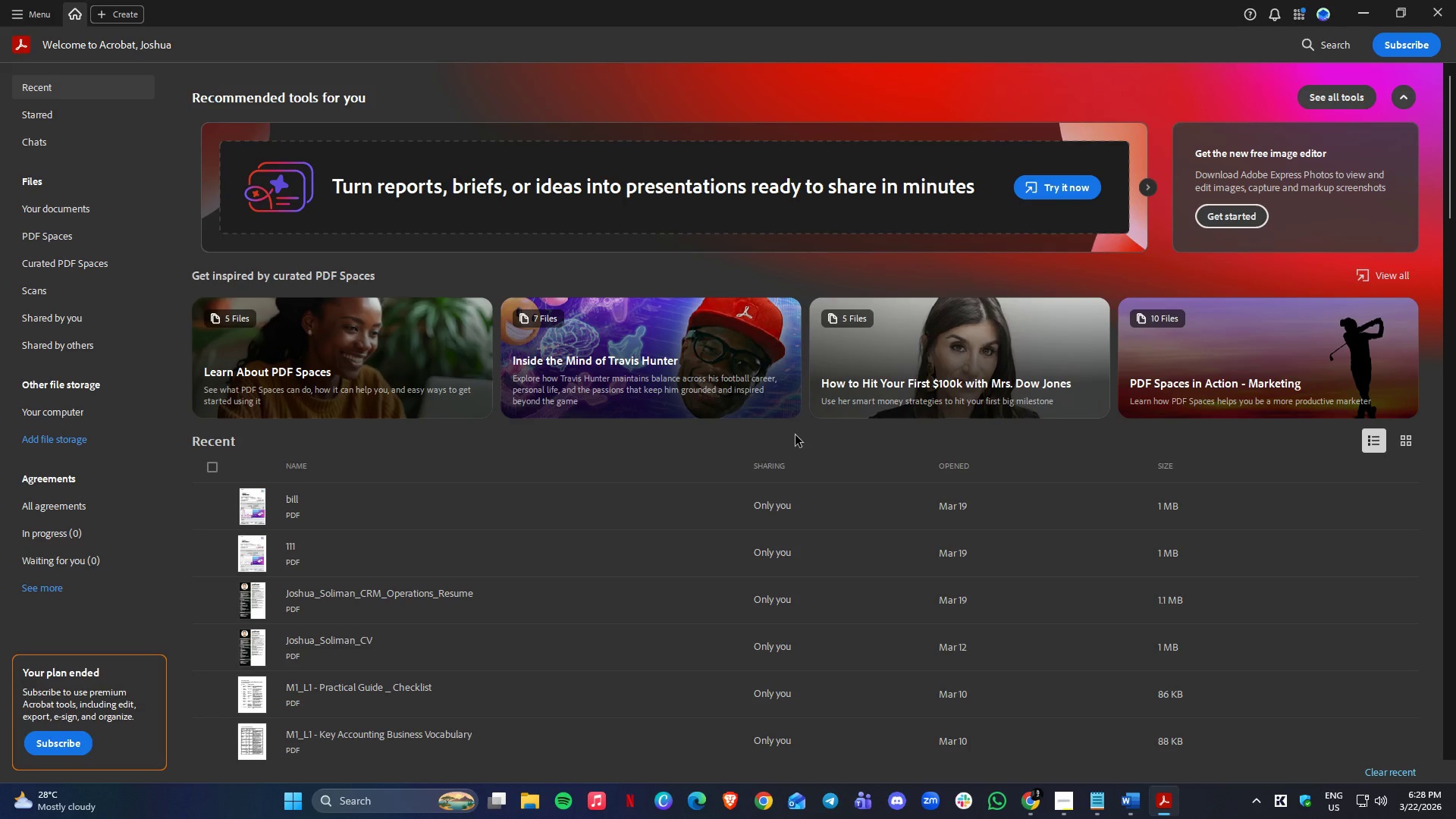 
key(Alt+AltLeft)
 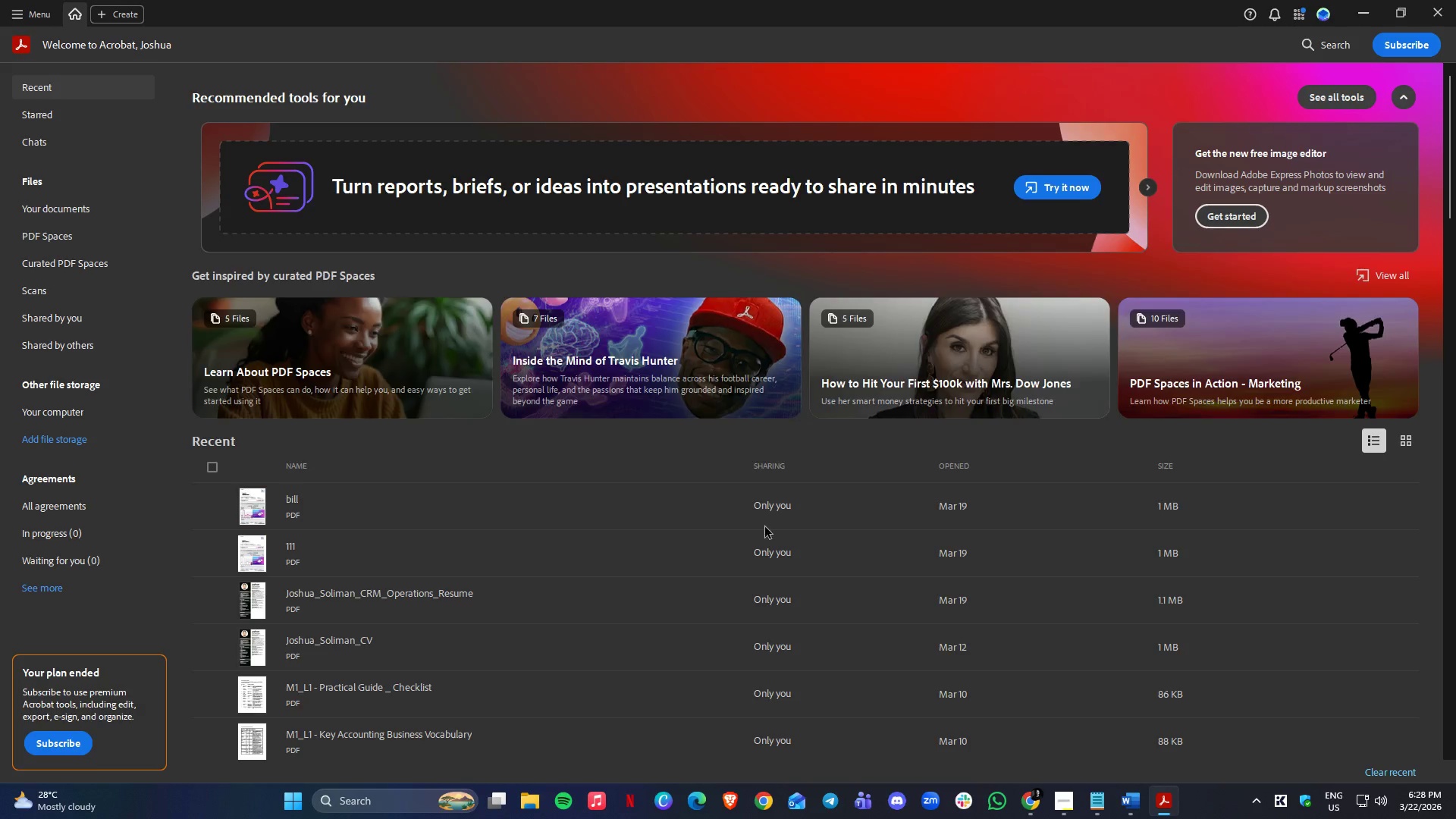 
key(Alt+Tab)